 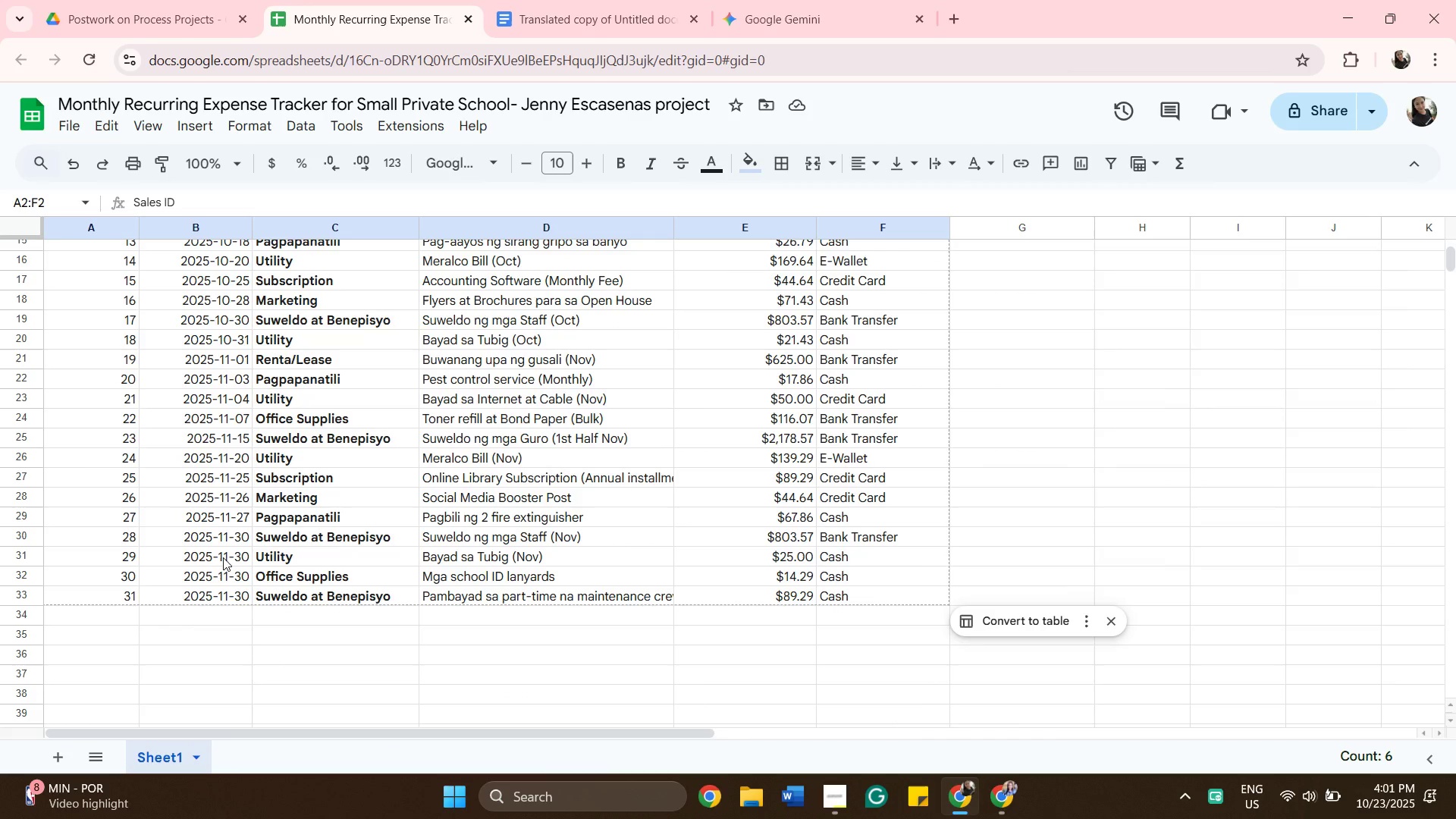 
scroll: coordinate [196, 578], scroll_direction: up, amount: 3.0
 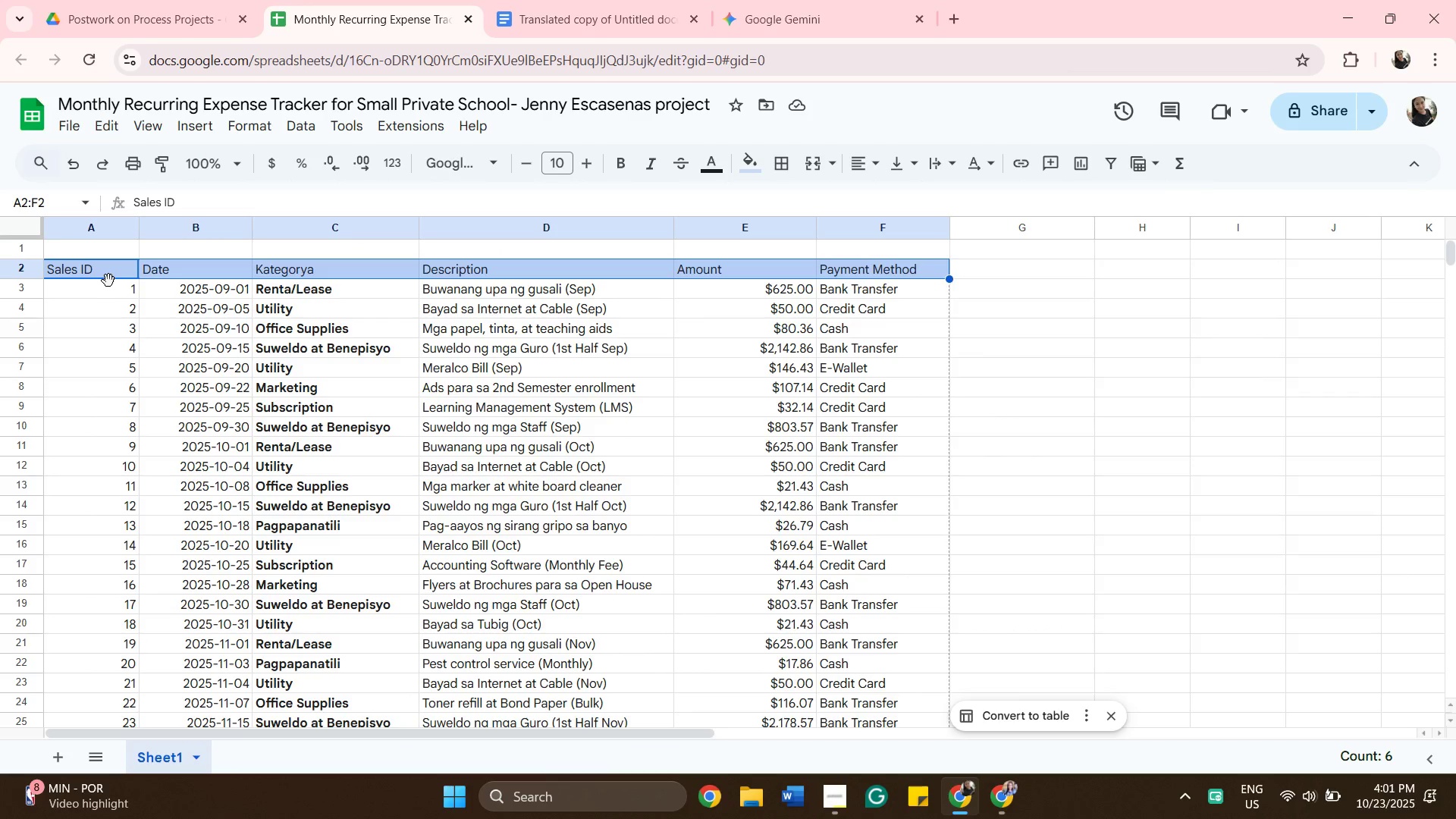 
left_click([107, 278])
 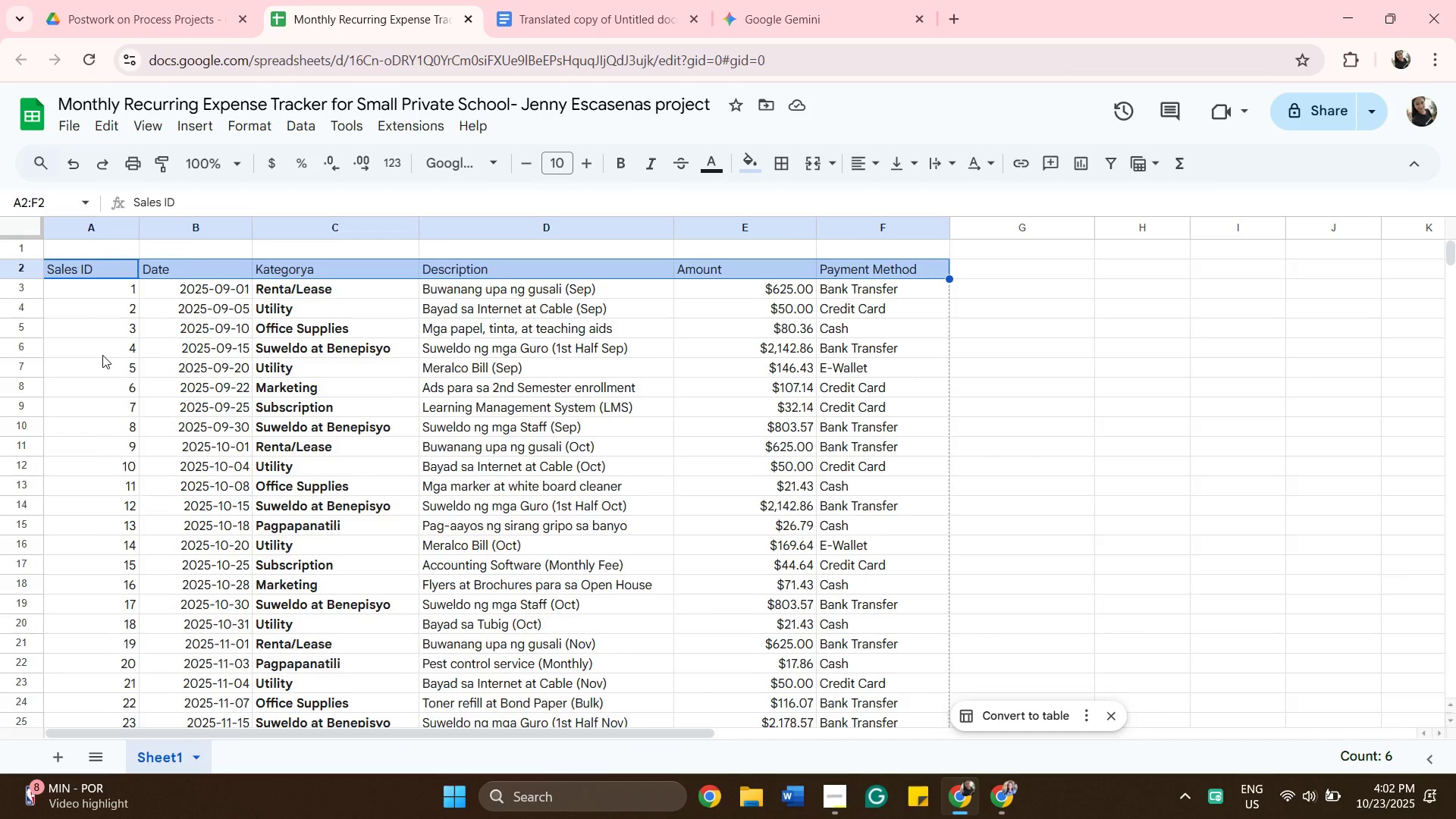 
scroll: coordinate [92, 401], scroll_direction: down, amount: 4.0
 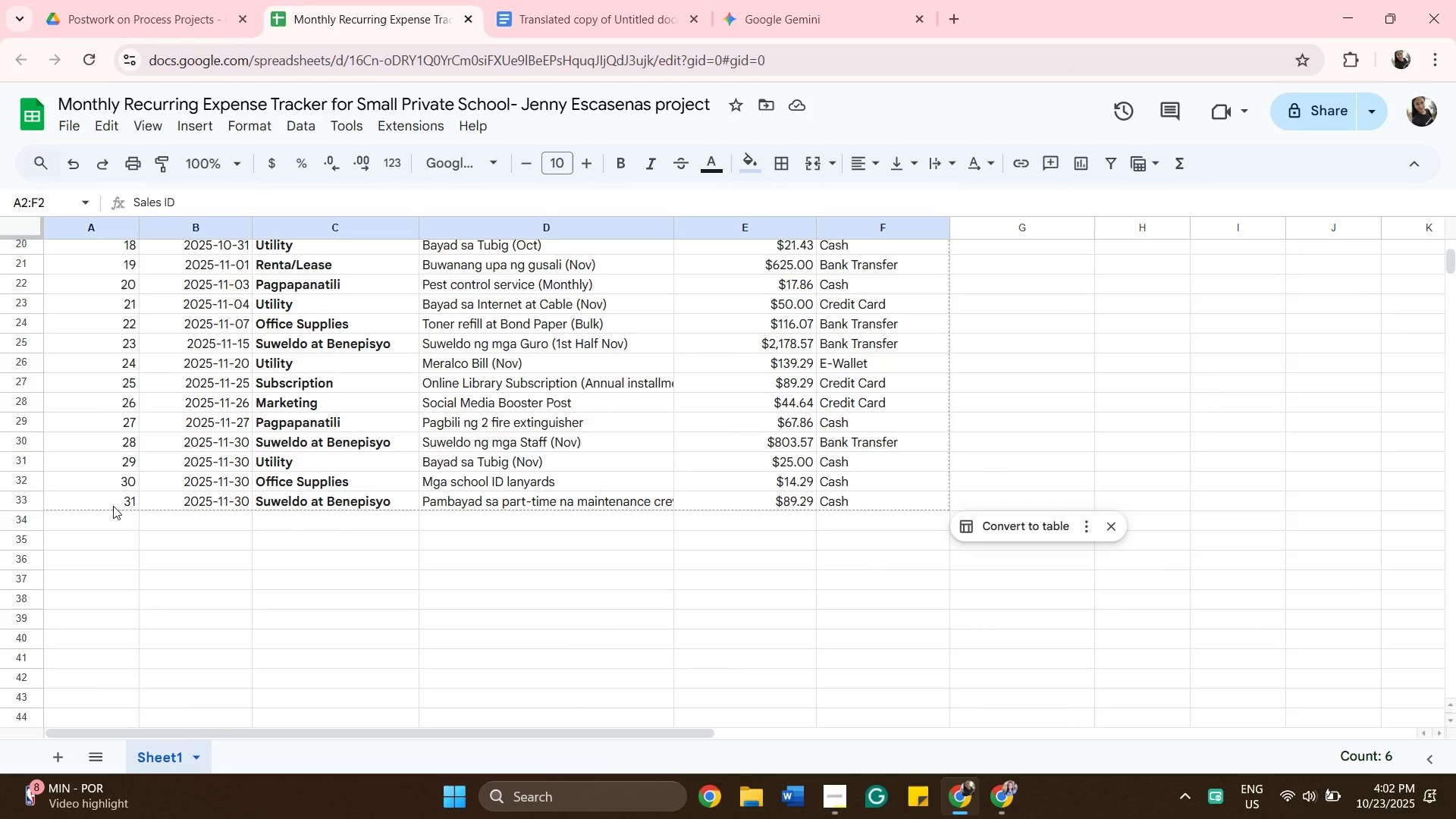 
hold_key(key=ShiftLeft, duration=0.34)
left_click([113, 506])
 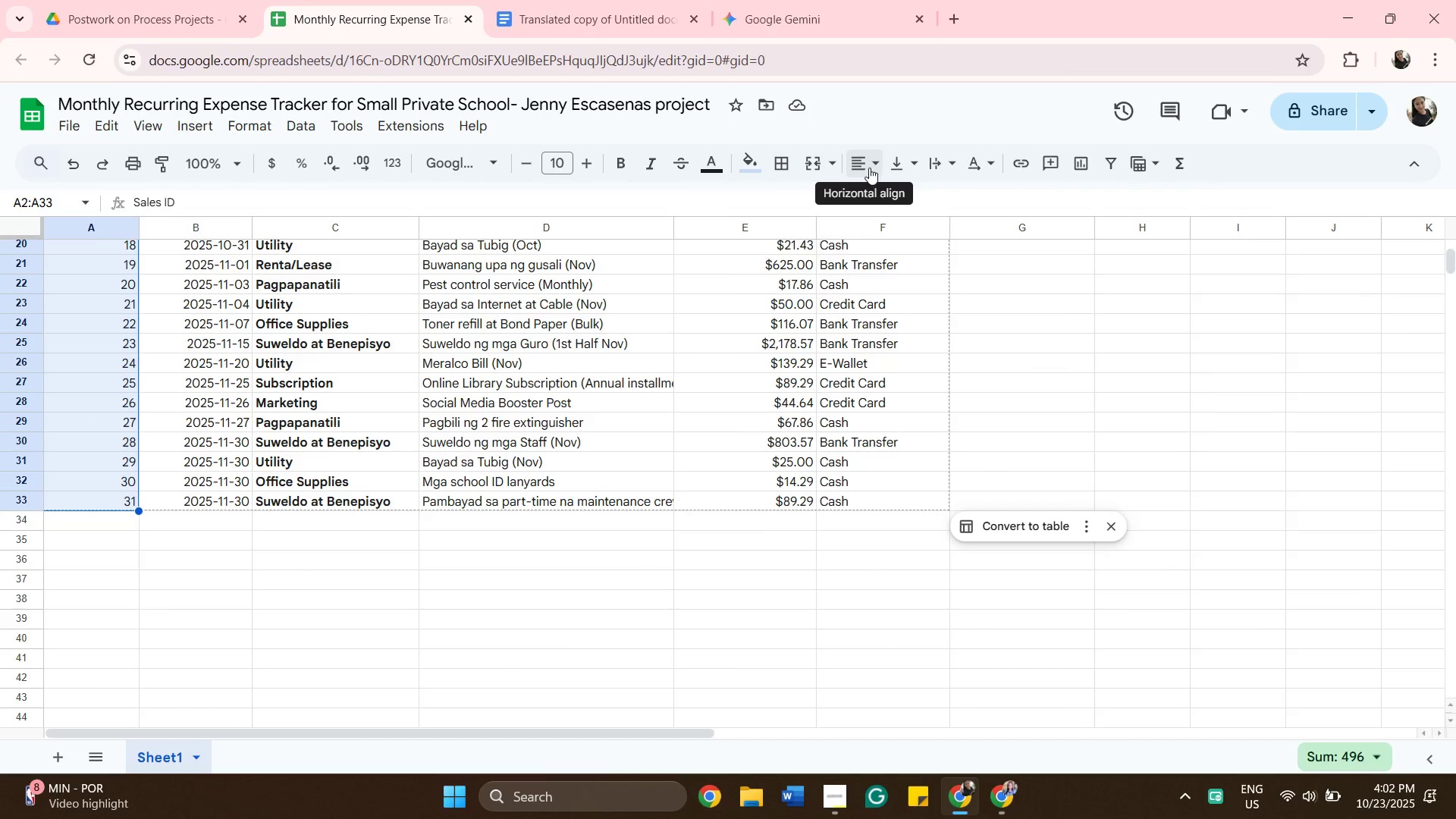 
left_click([869, 168])
 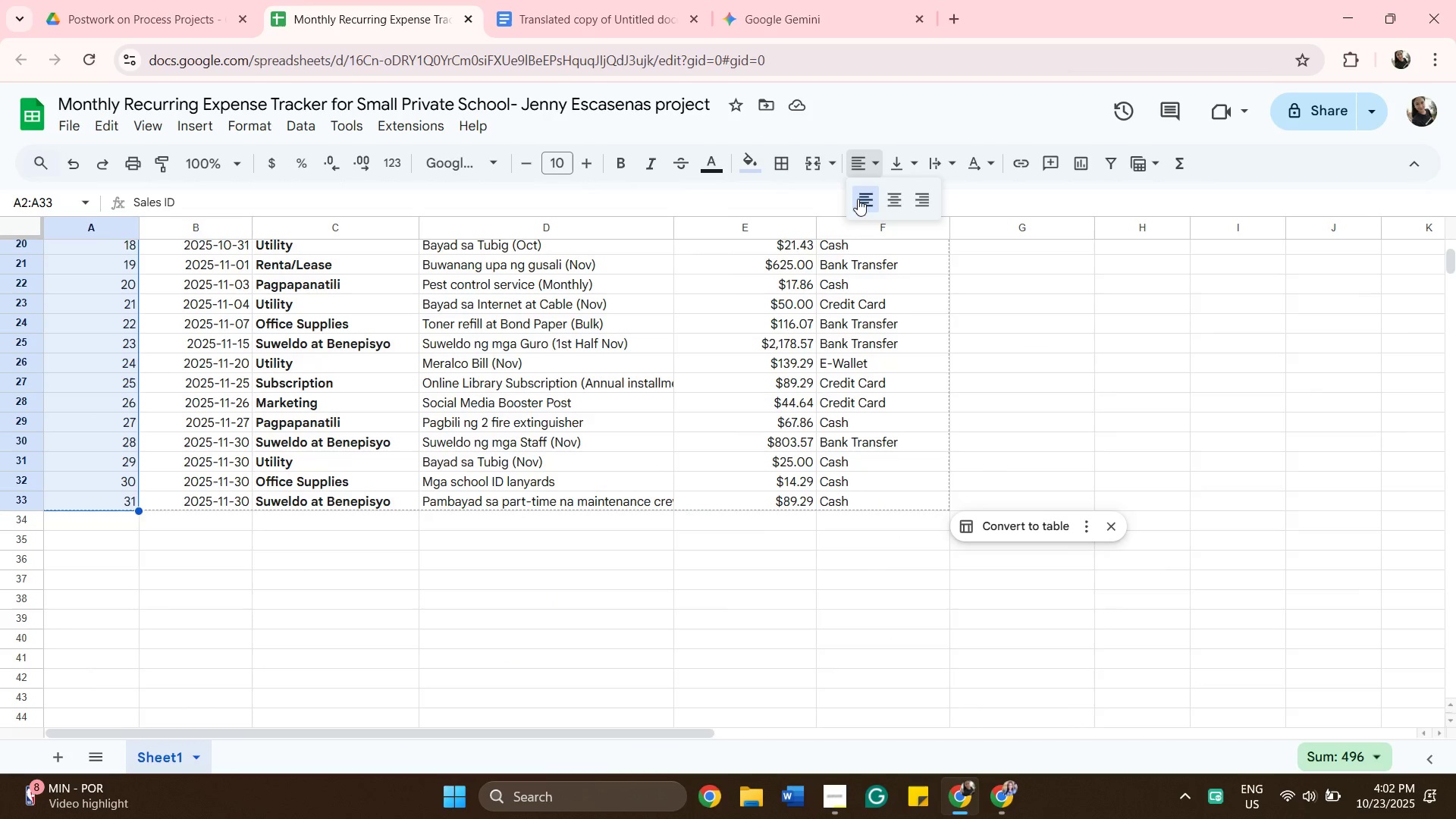 
left_click([858, 199])
 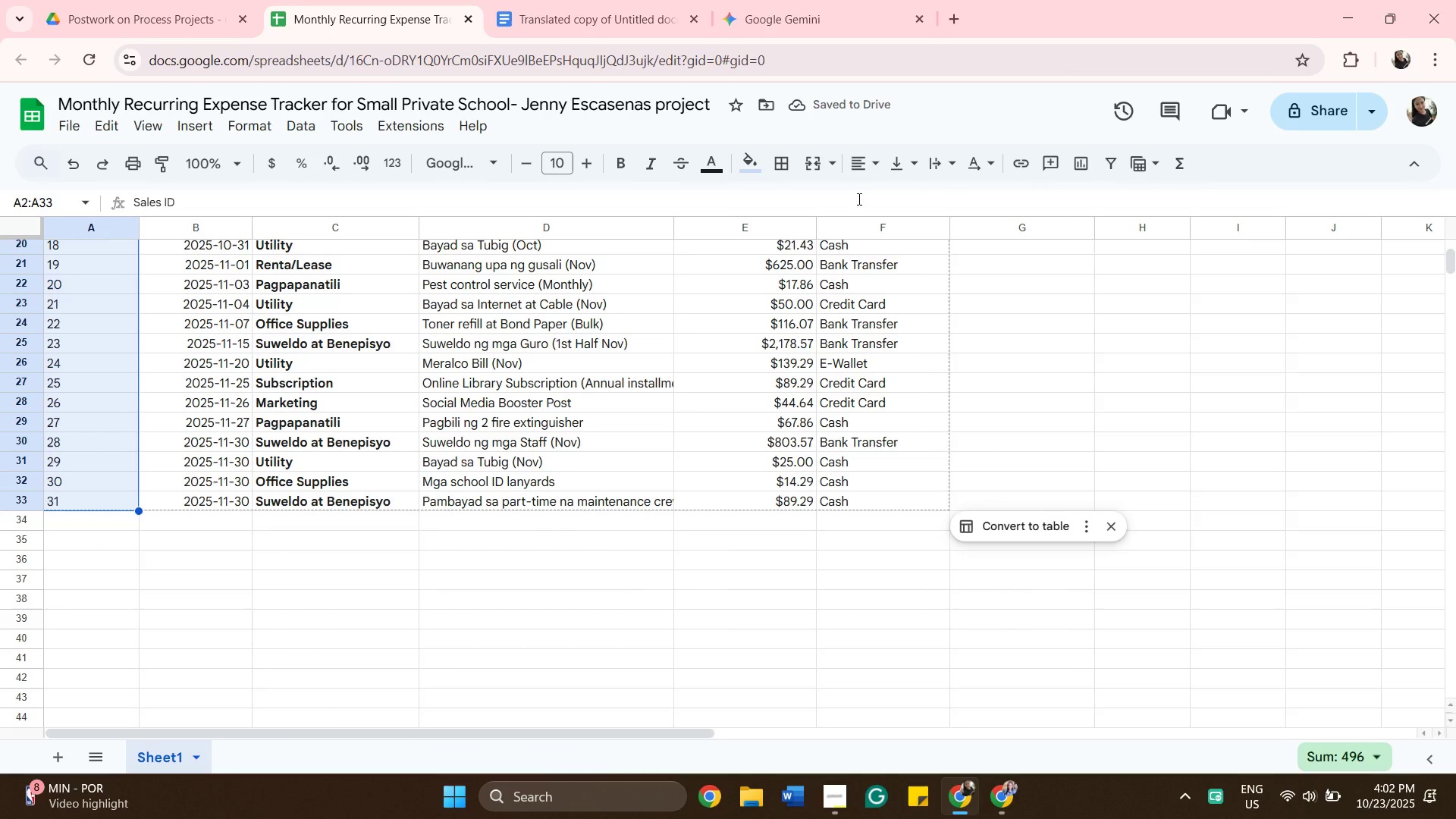 
wait(9.66)
 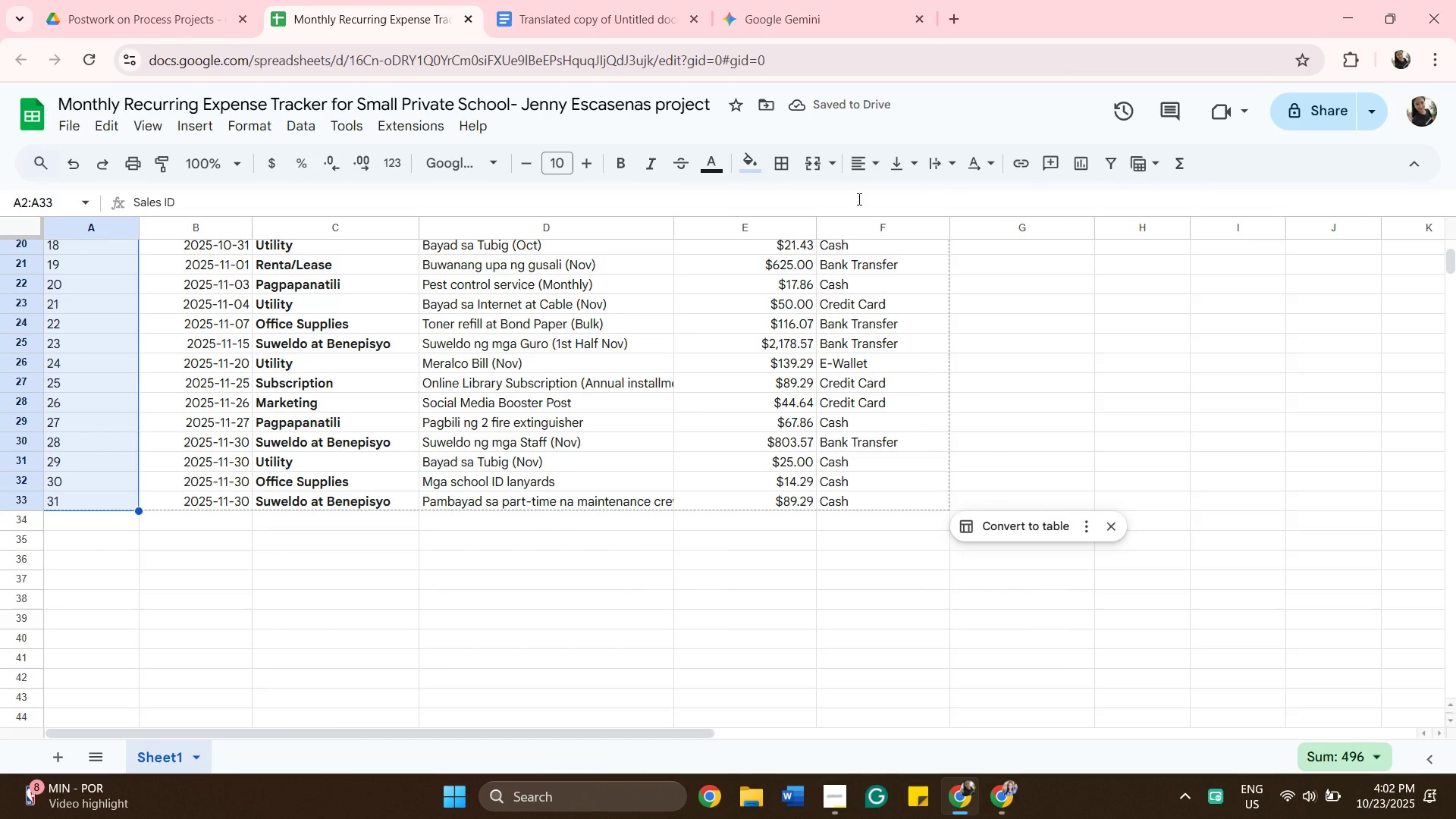 
scroll: coordinate [439, 416], scroll_direction: up, amount: 5.0
 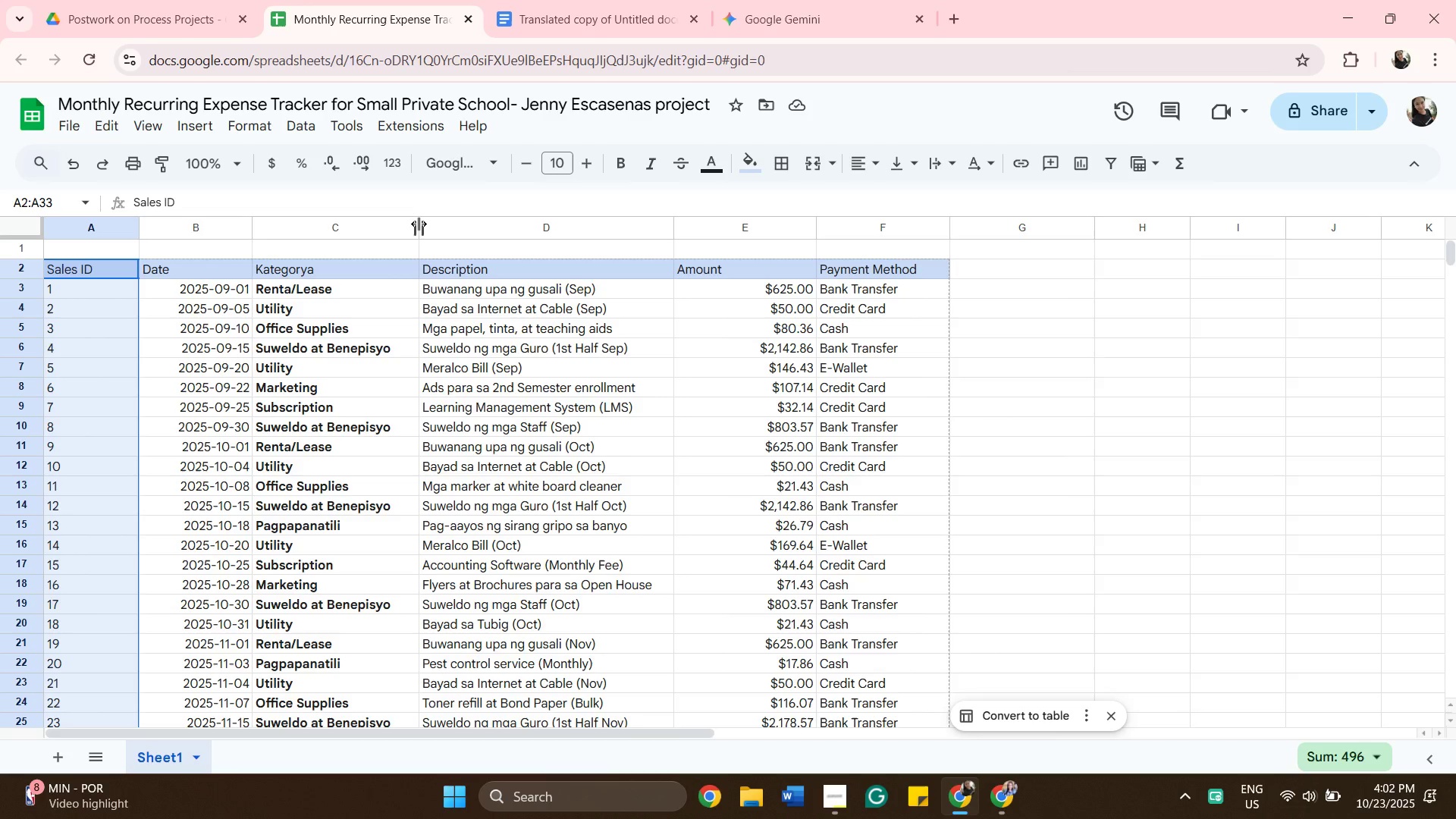 
left_click_drag(start_coordinate=[419, 224], to_coordinate=[437, 221])
 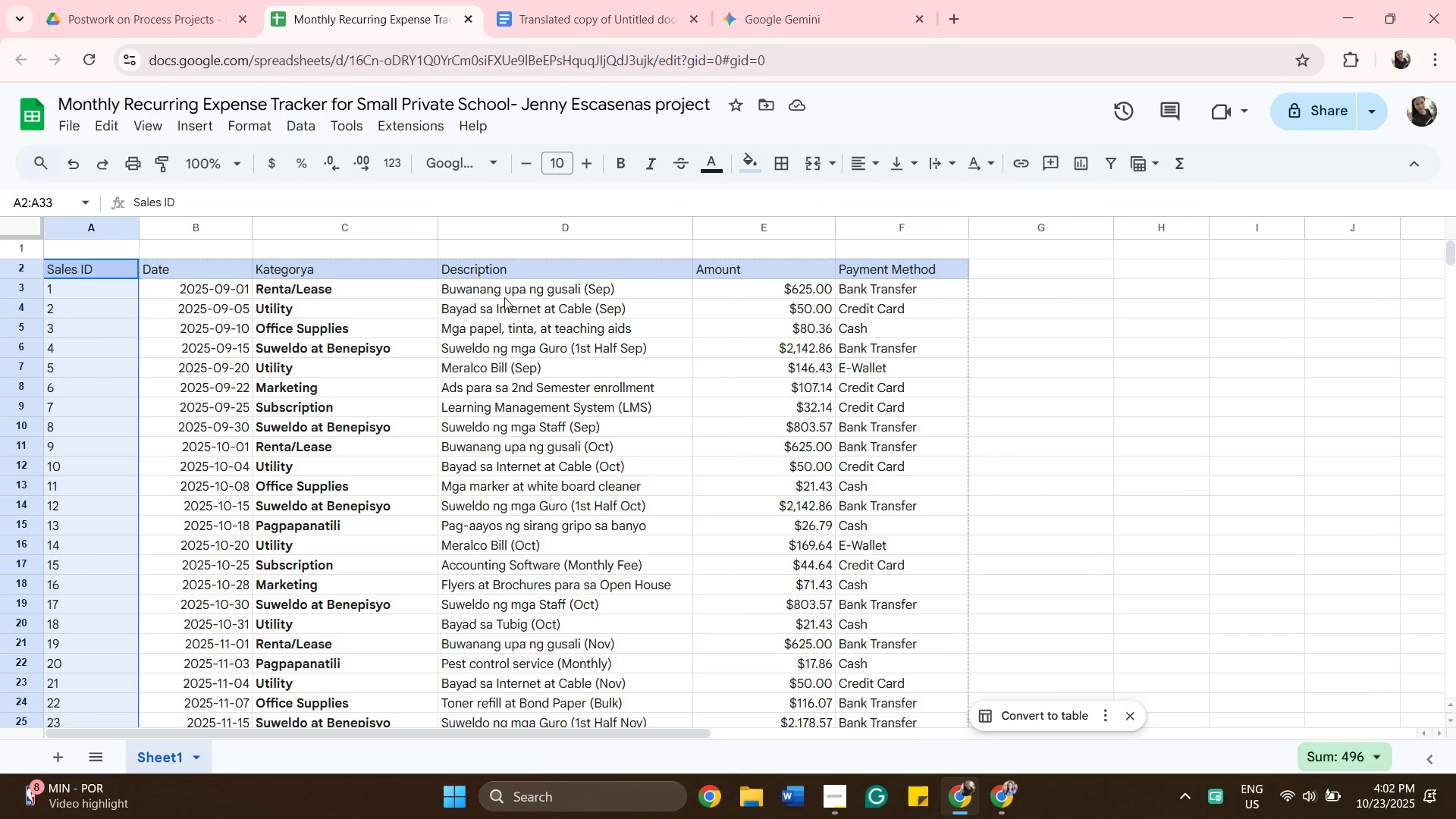 
wait(7.91)
 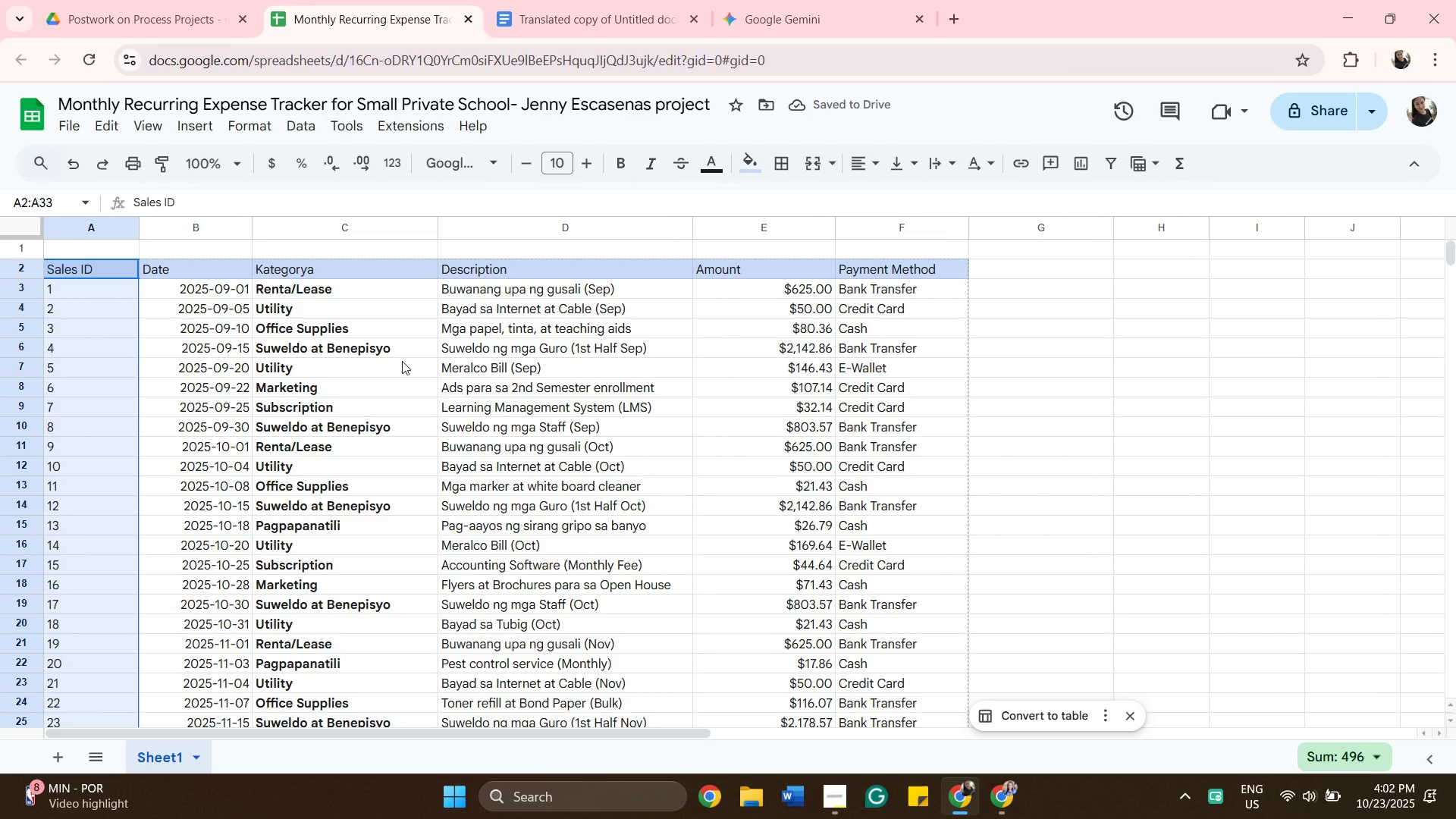 
left_click([463, 290])
 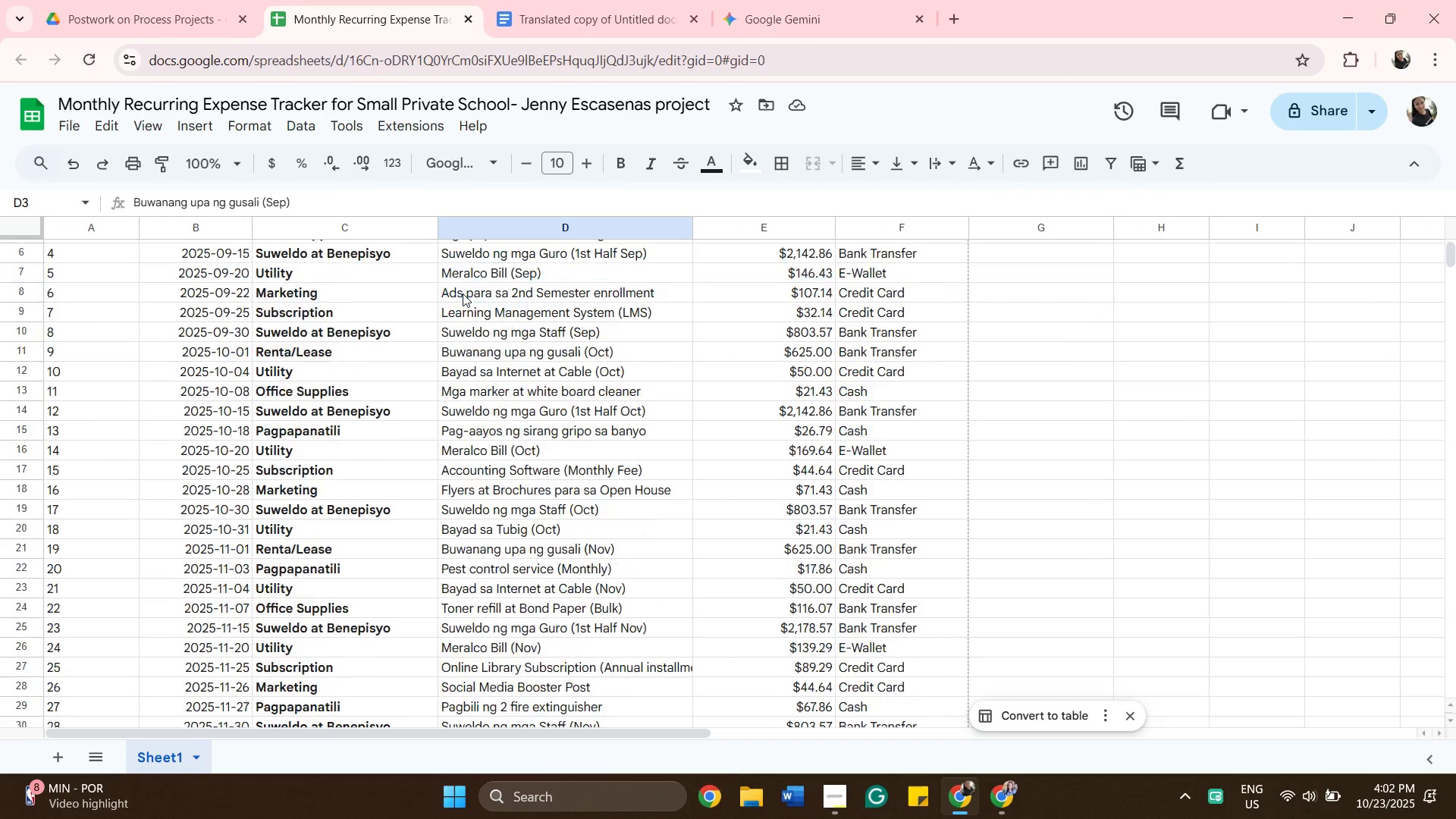 
scroll: coordinate [463, 293], scroll_direction: down, amount: 3.0
 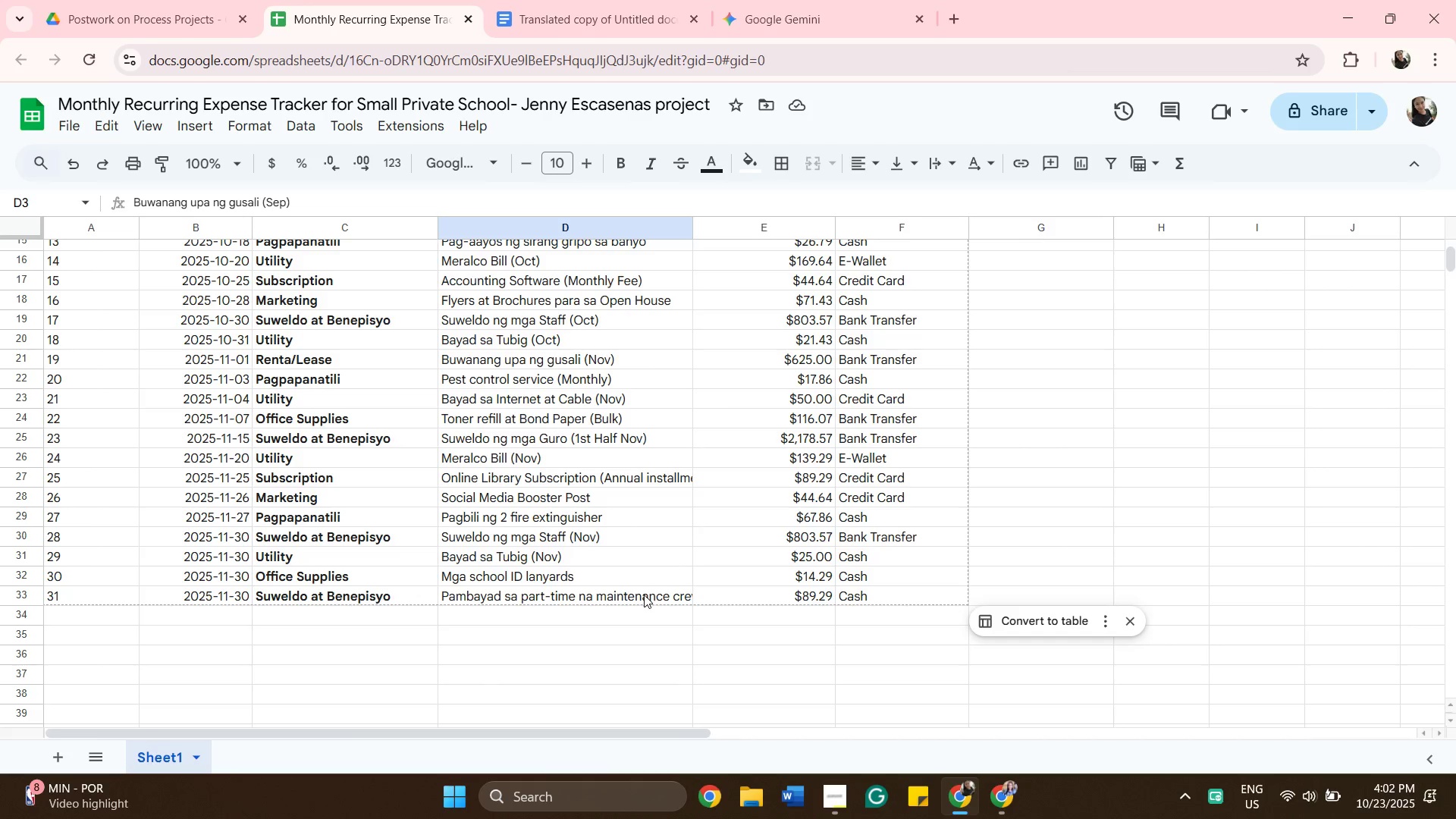 
hold_key(key=ShiftLeft, duration=0.47)
left_click([645, 595])
 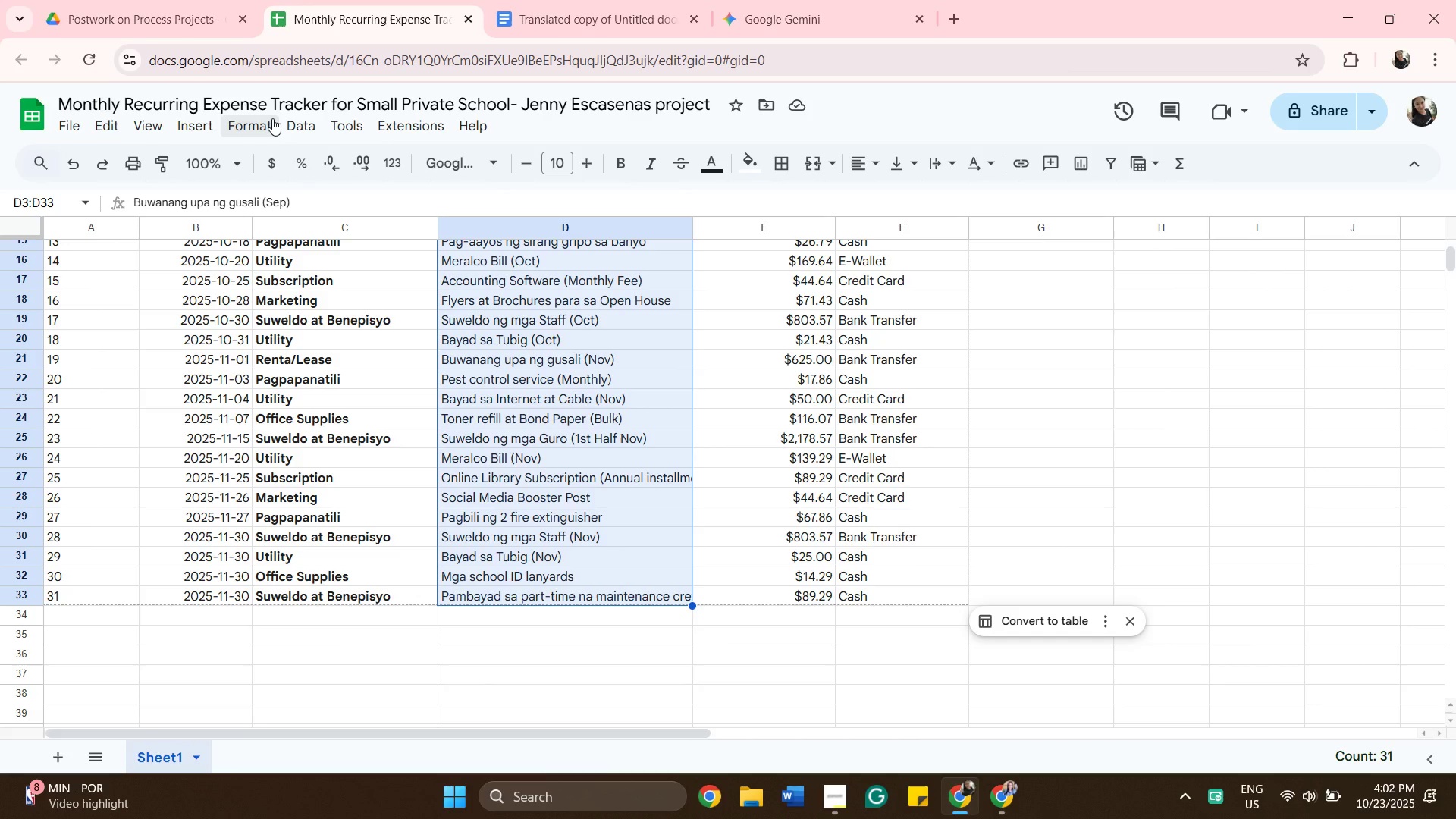 
left_click([272, 118])
 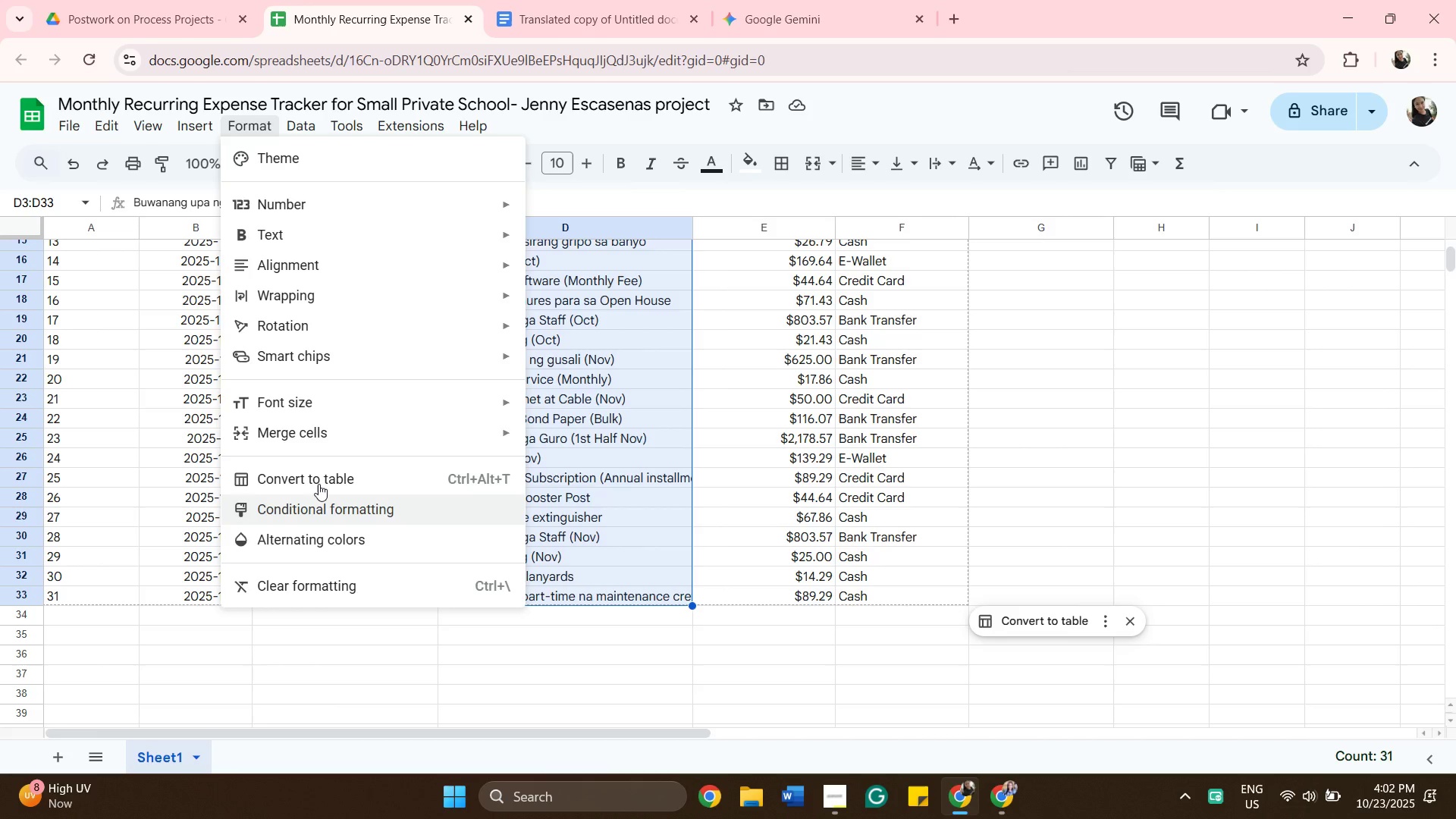 
wait(5.6)
 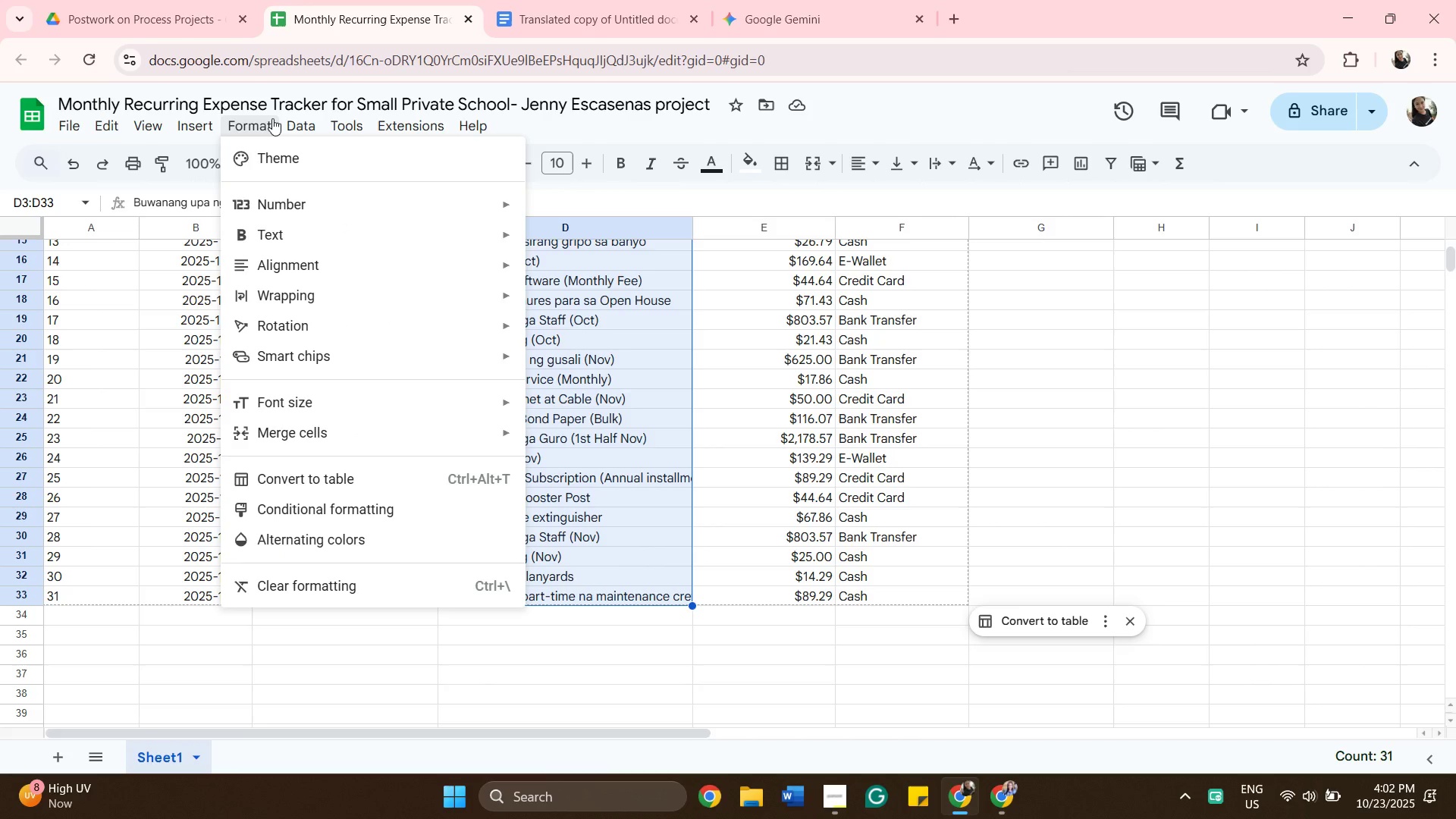 
left_click([199, 121])
 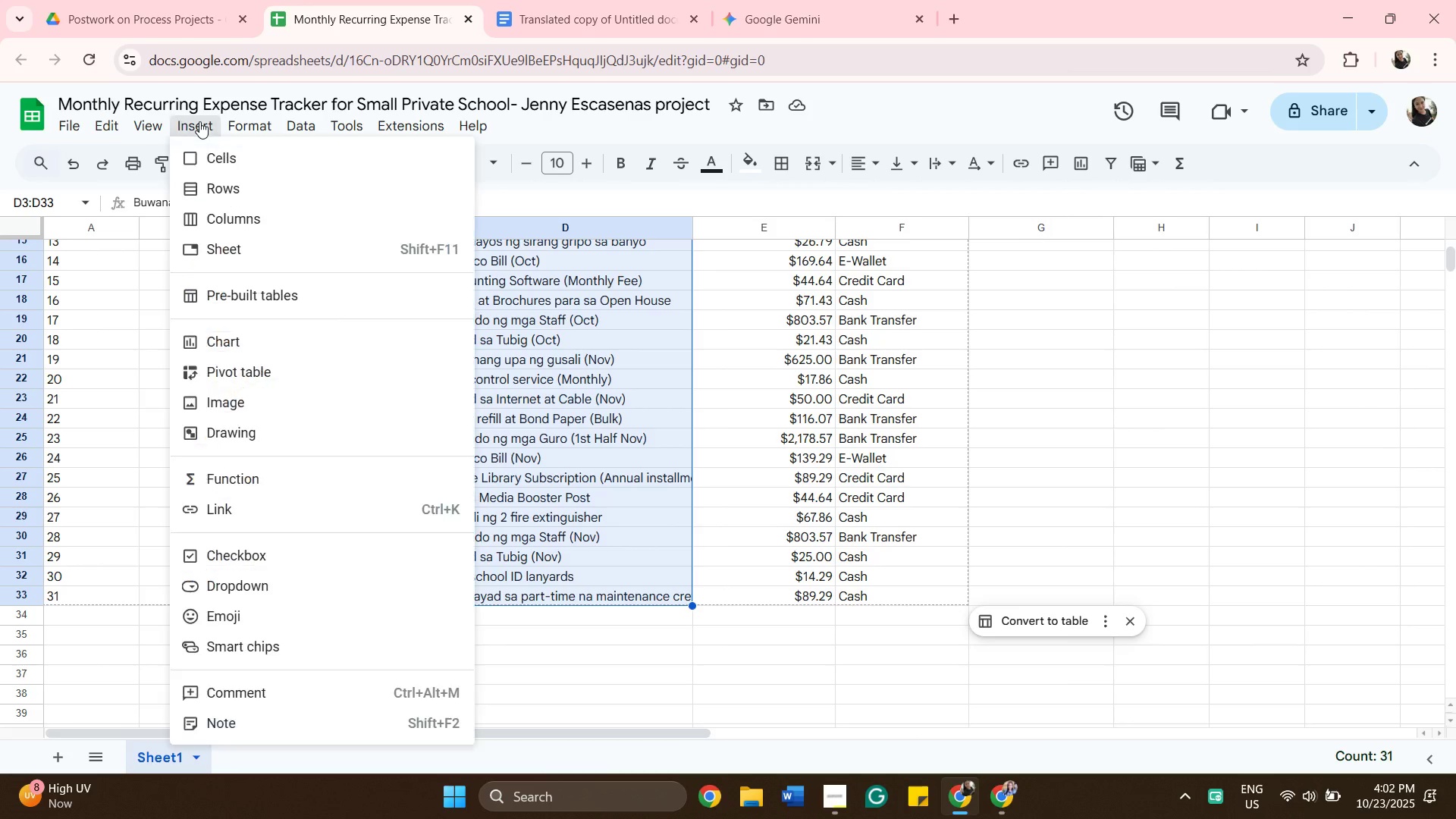 
left_click([199, 121])
 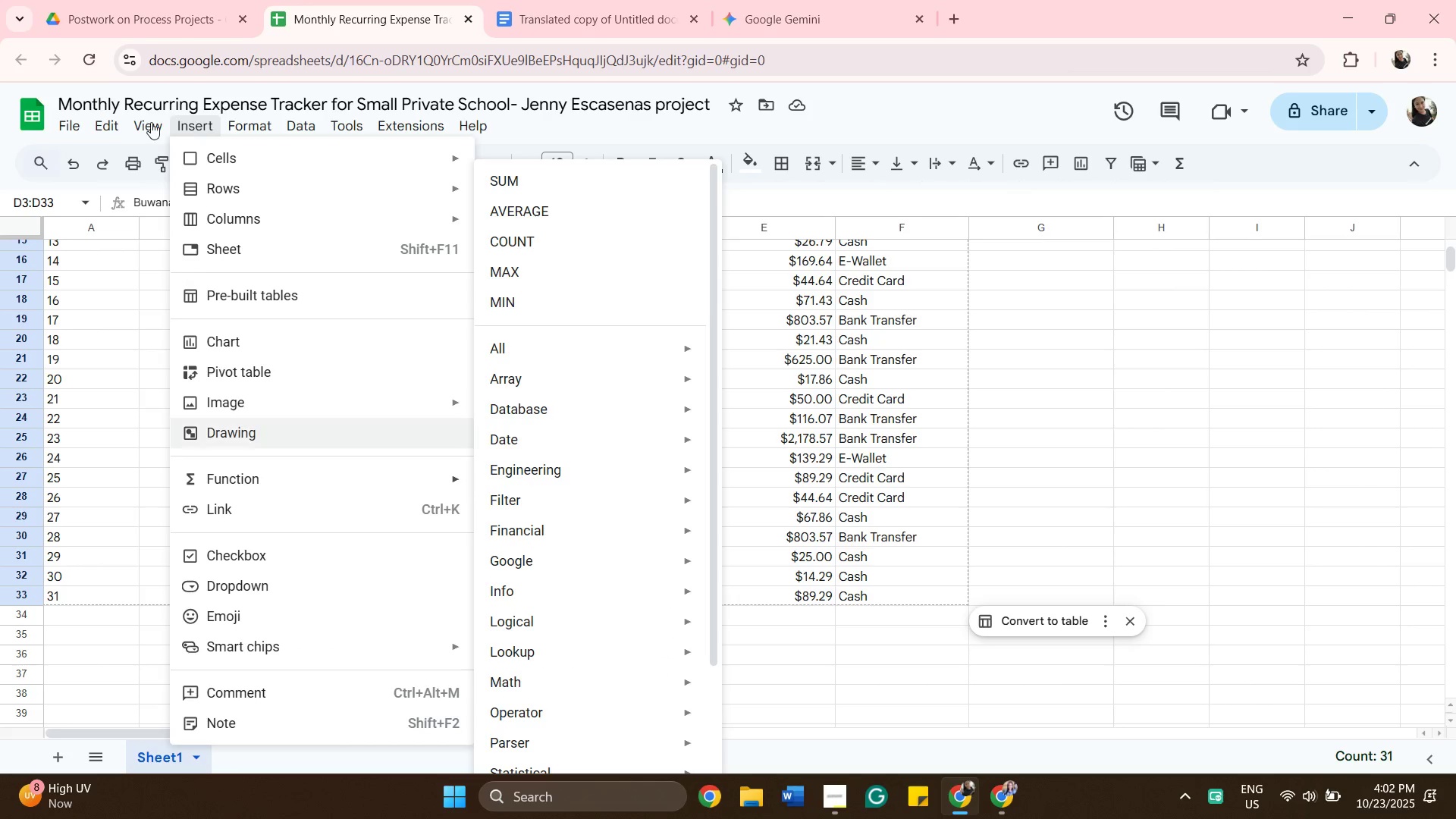 
left_click([151, 122])
 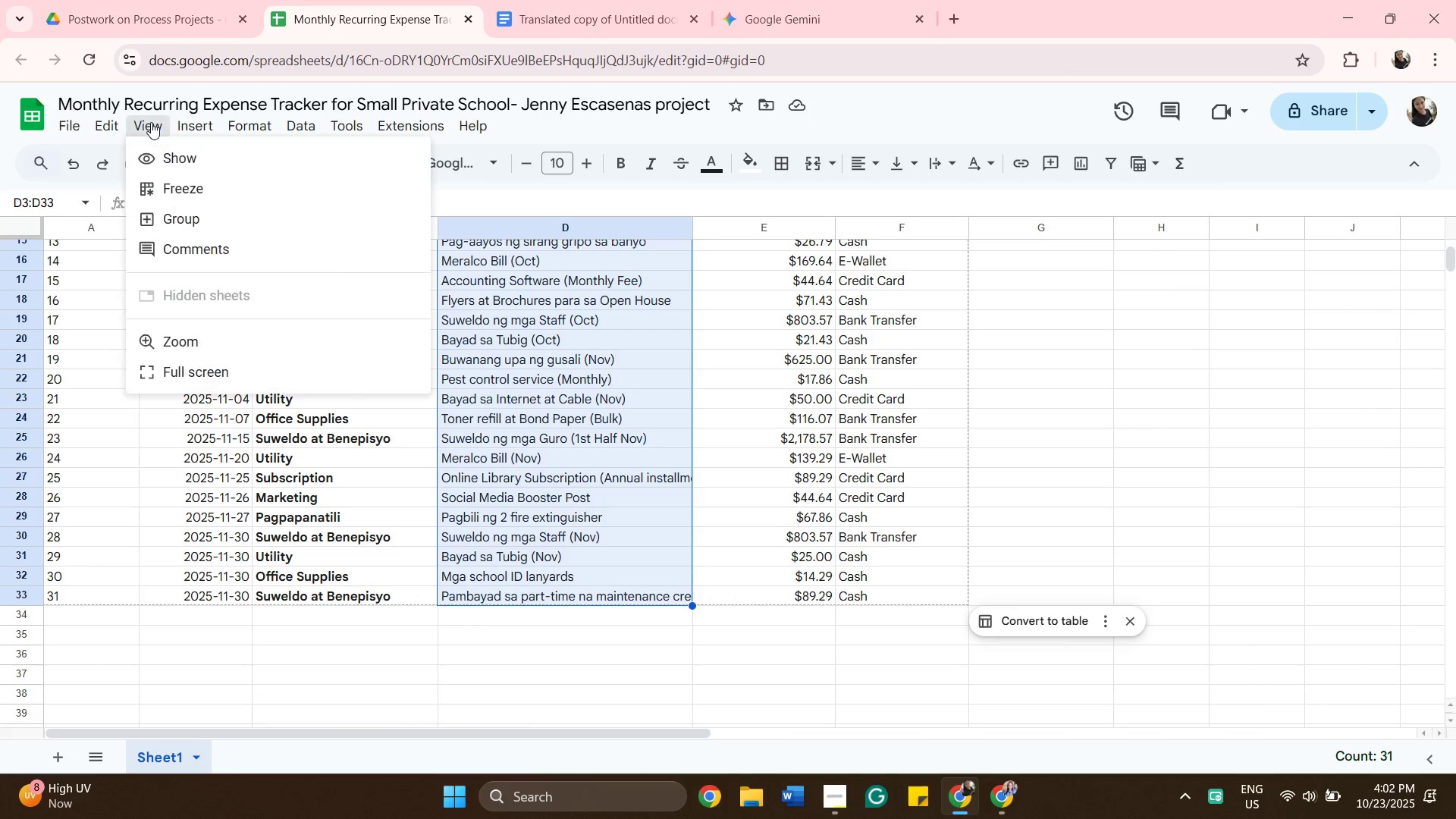 
left_click([151, 122])
 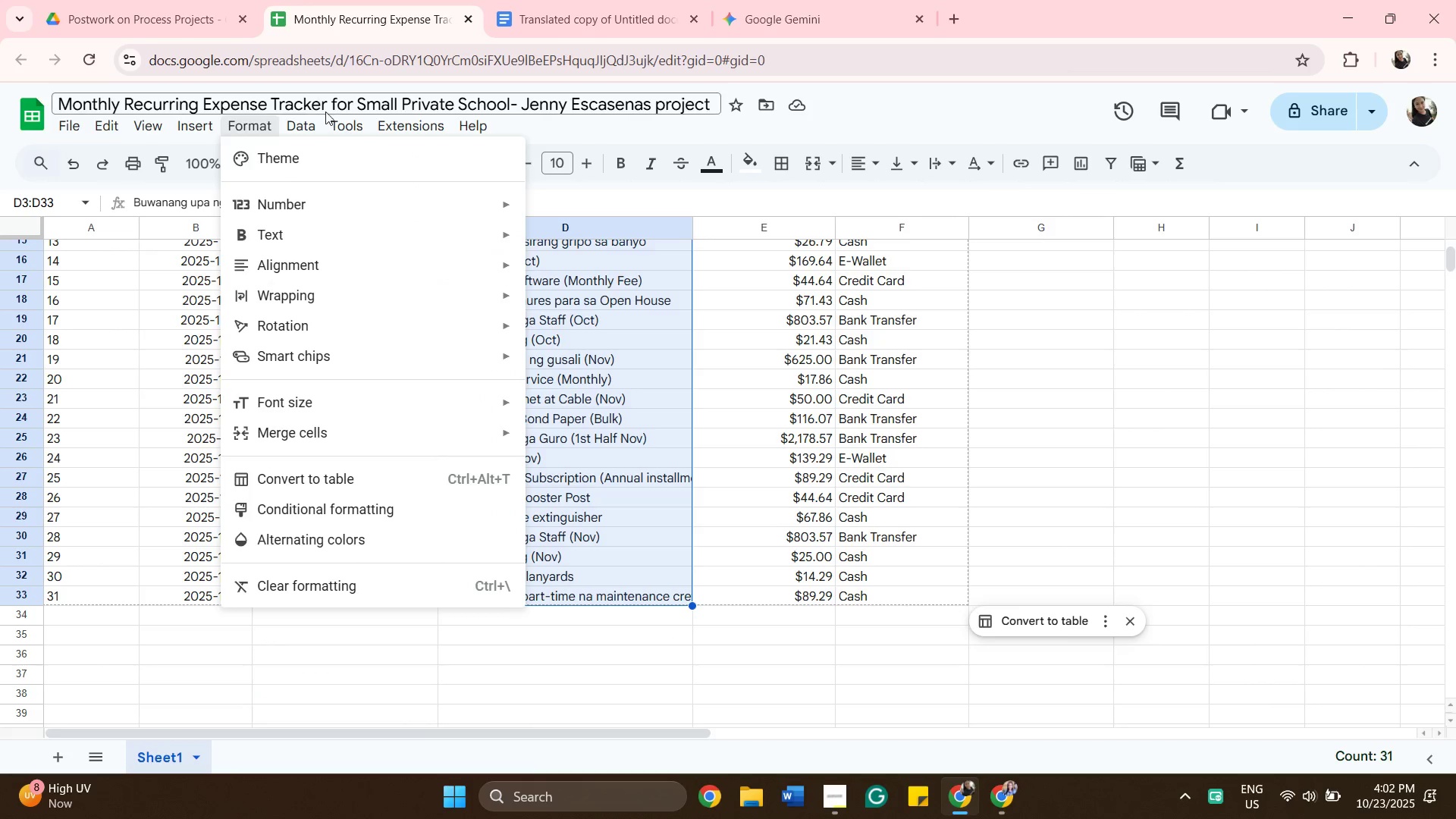 
mouse_move([306, 156])
 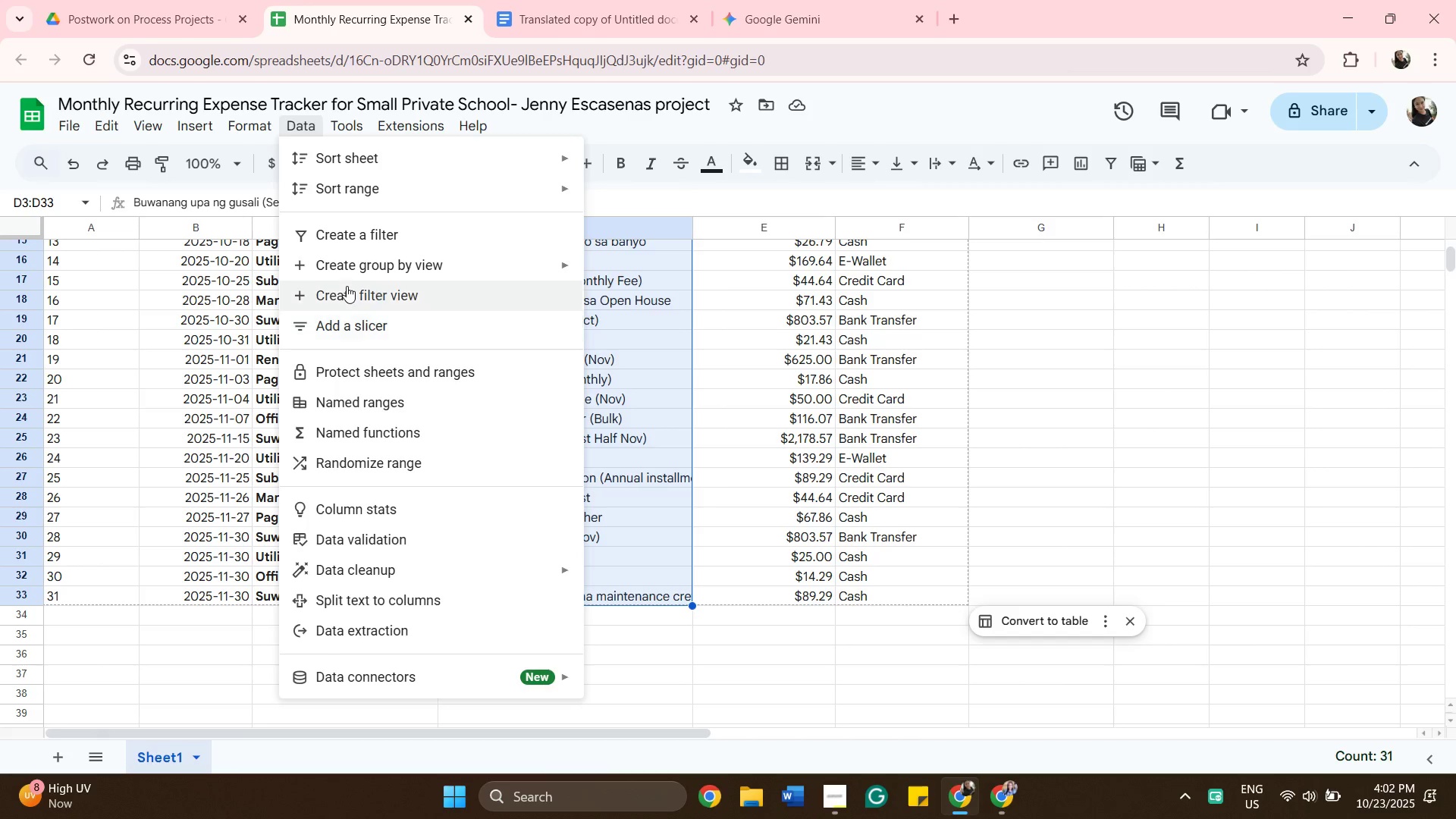 
wait(6.26)
 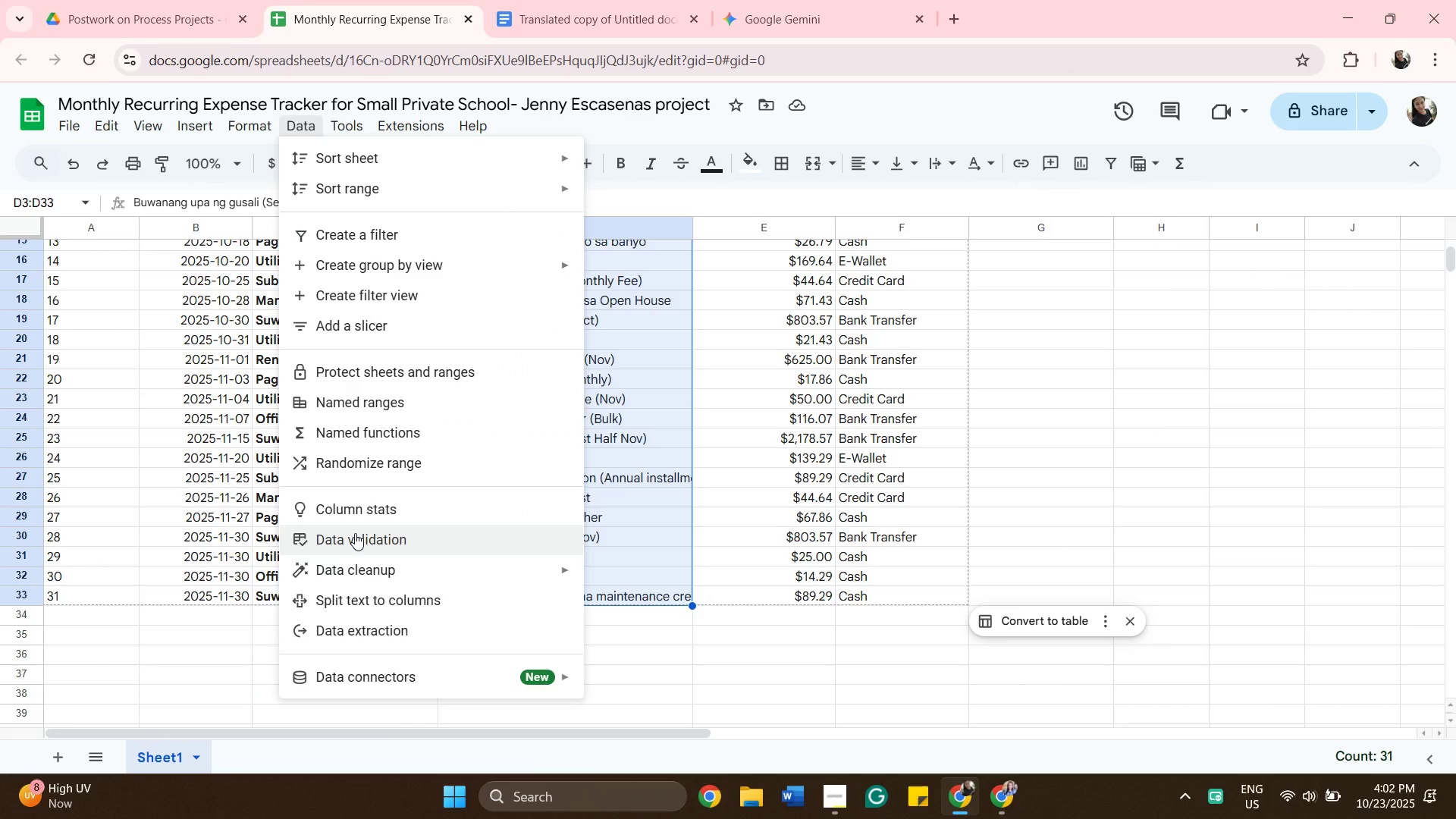 
mouse_move([375, 127])
 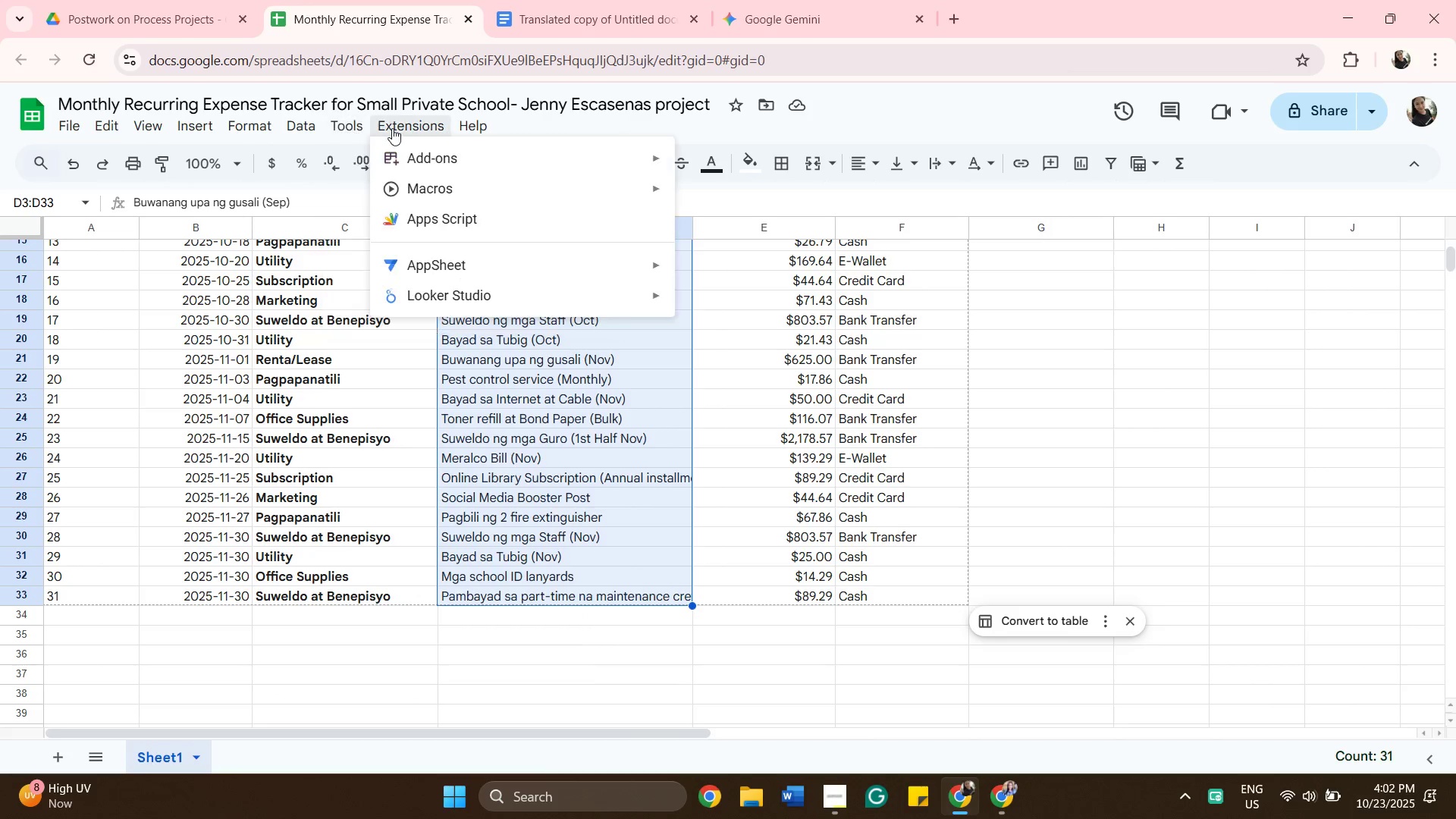 
mouse_move([406, 130])
 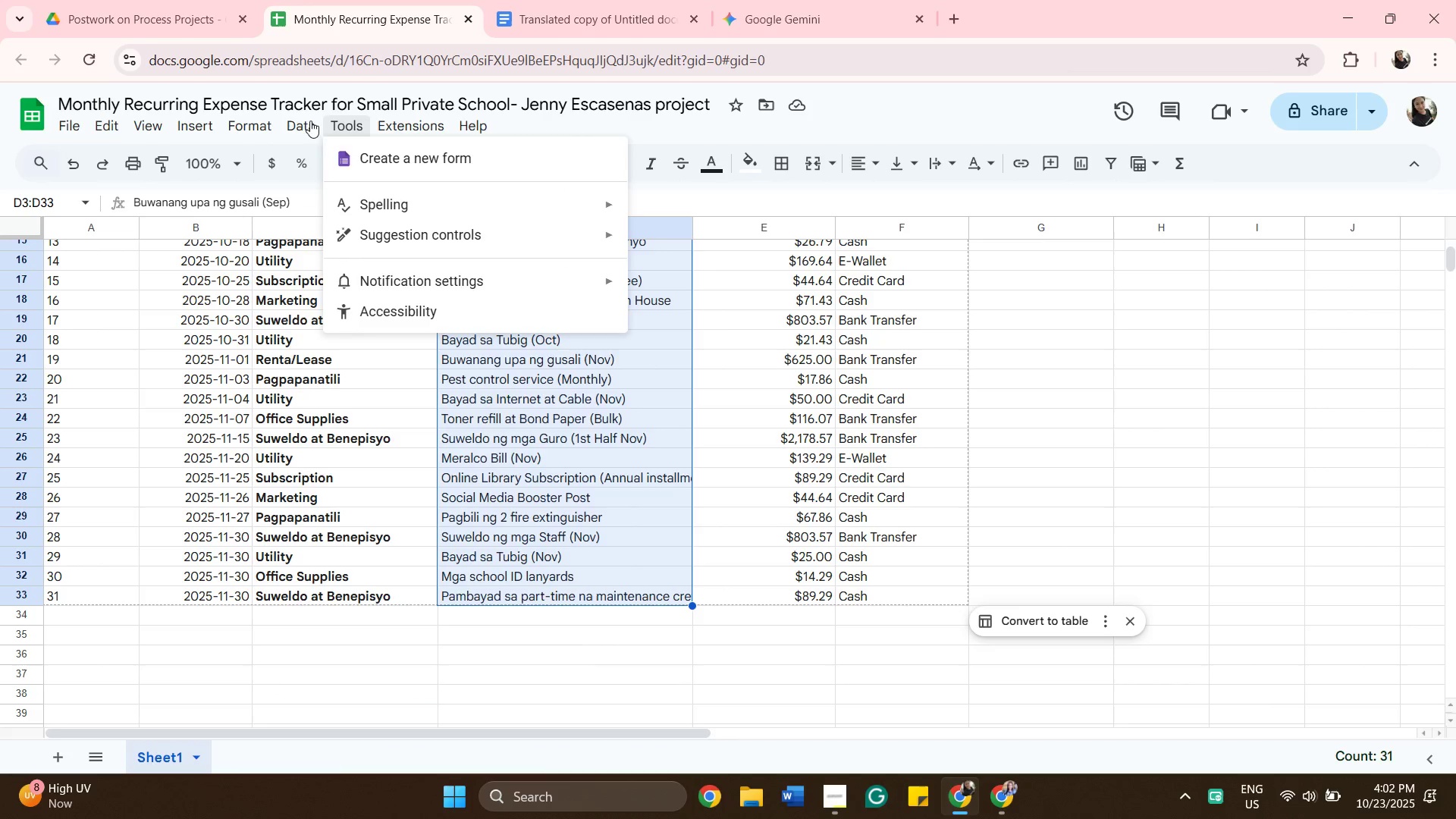 
mouse_move([291, 136])
 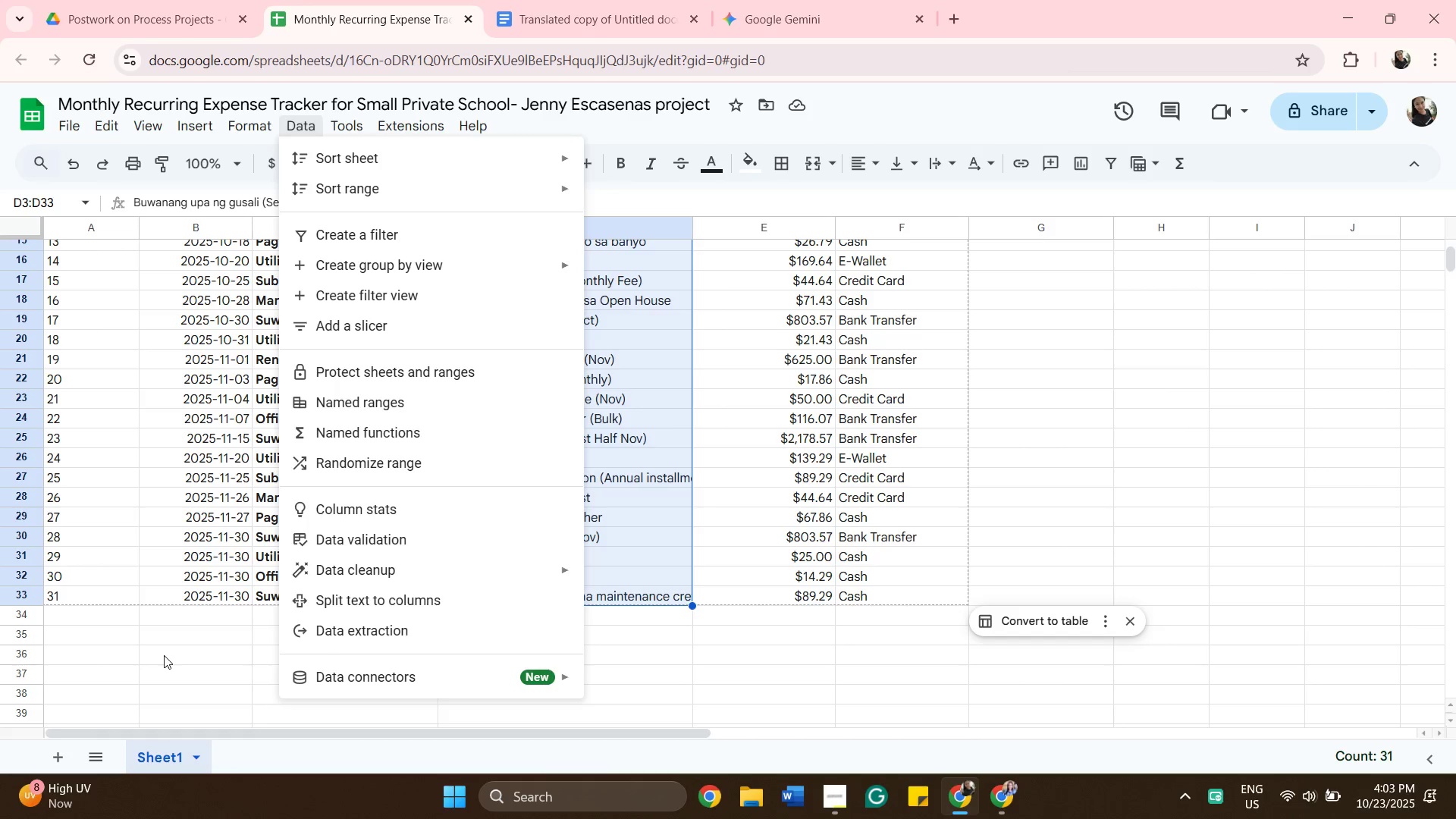 
left_click([164, 655])
 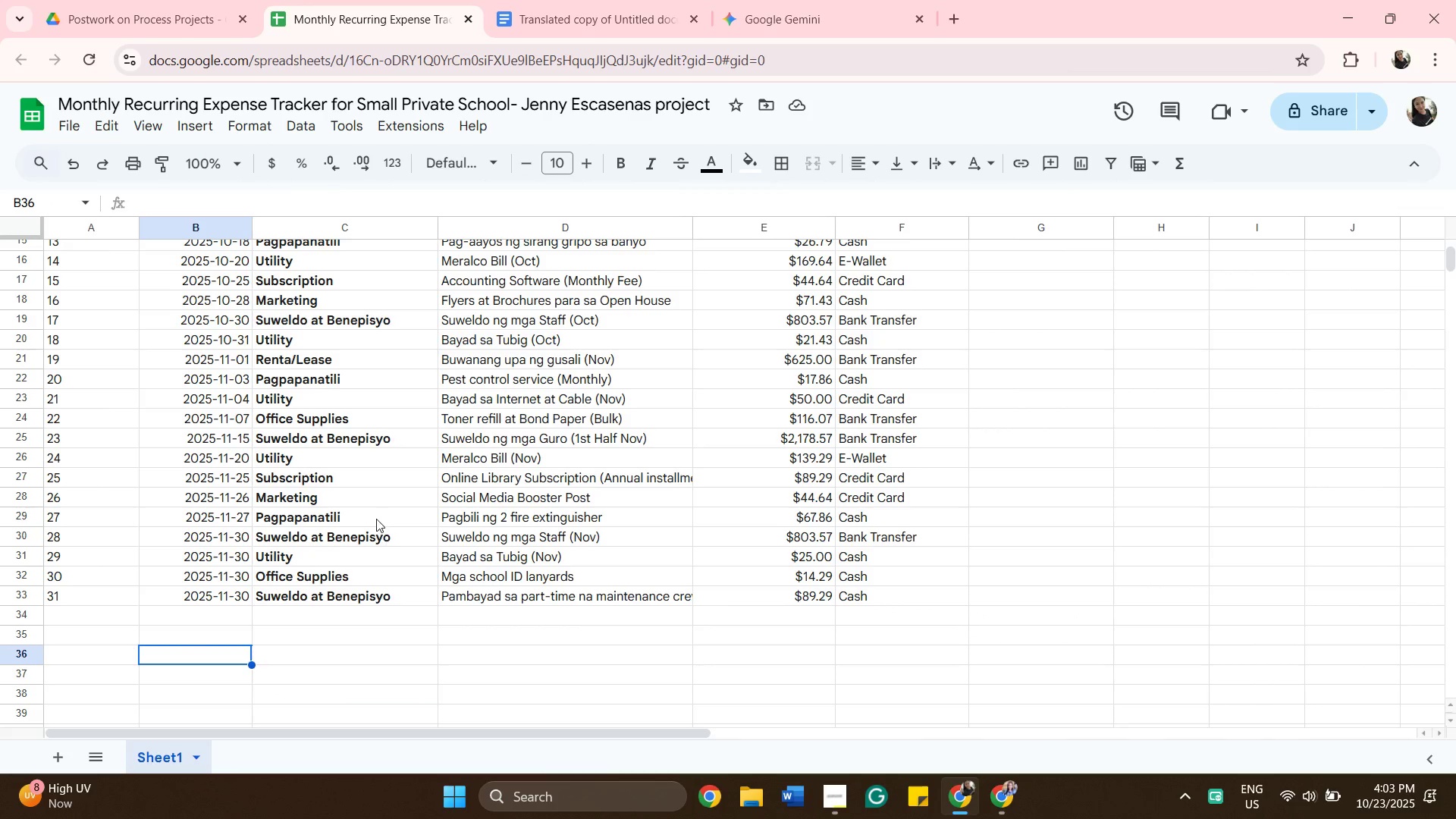 
scroll: coordinate [359, 485], scroll_direction: up, amount: 6.0
 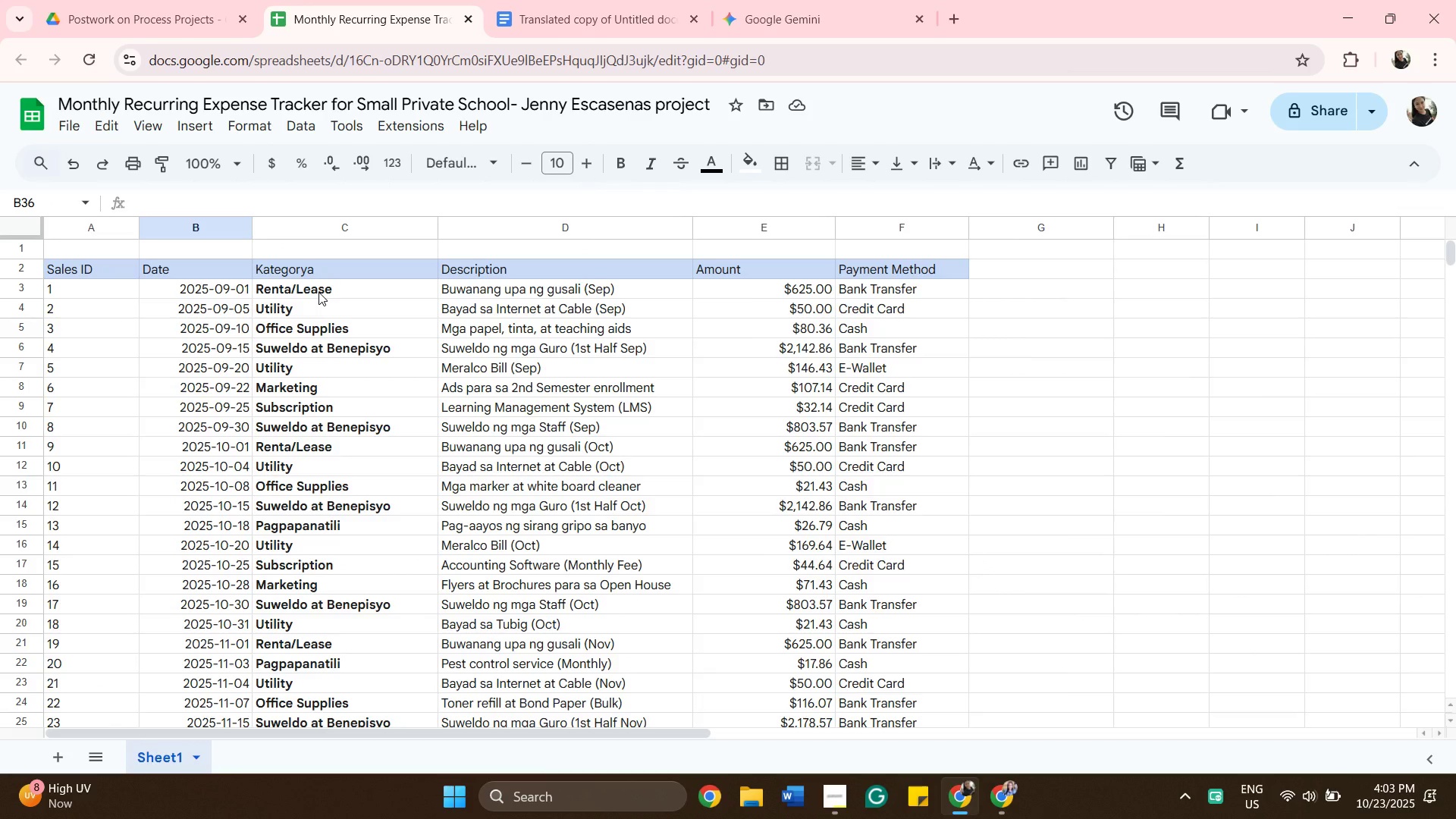 
left_click([318, 292])
 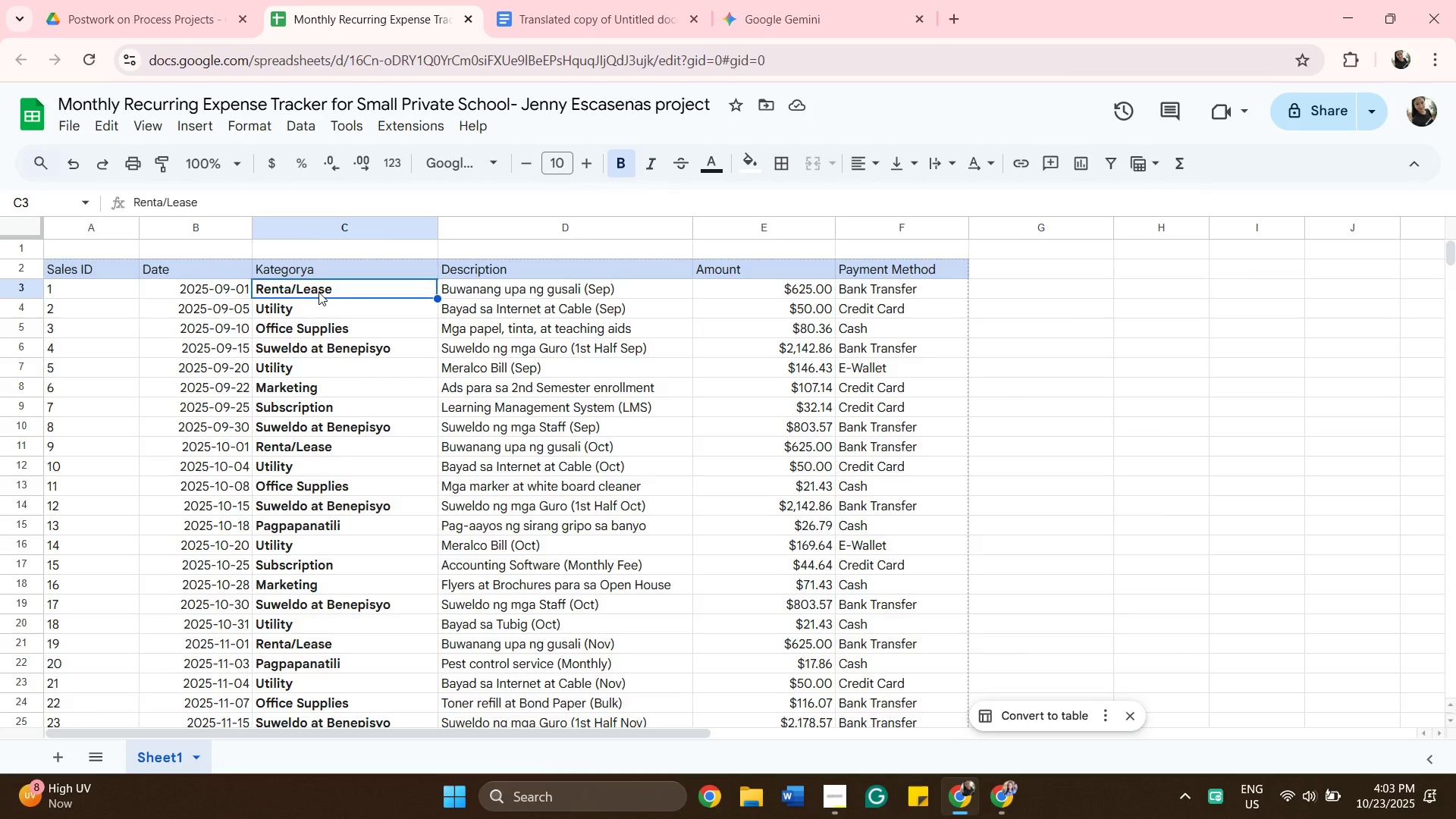 
scroll: coordinate [318, 292], scroll_direction: down, amount: 5.0
 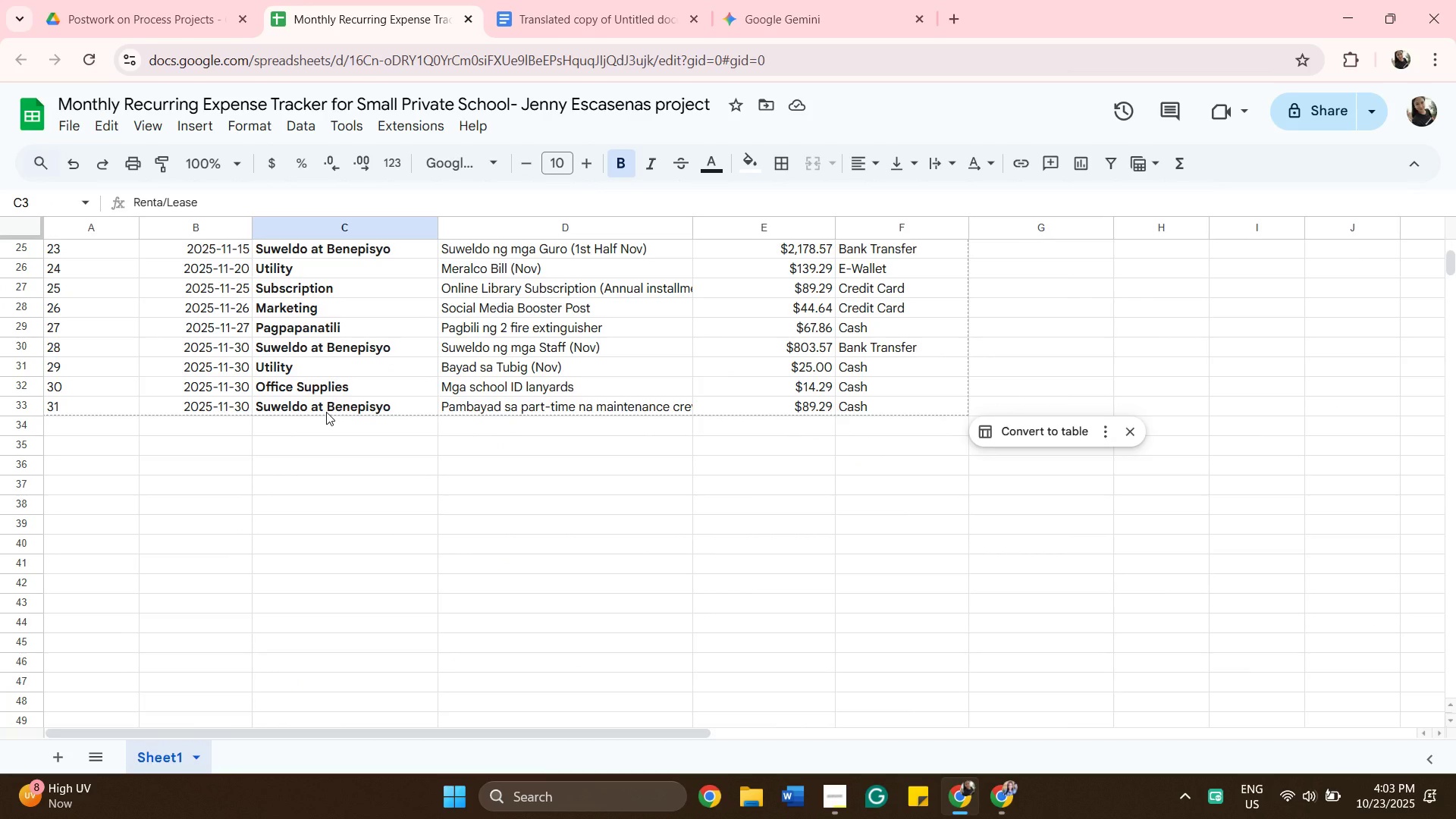 
hold_key(key=ShiftLeft, duration=0.34)
 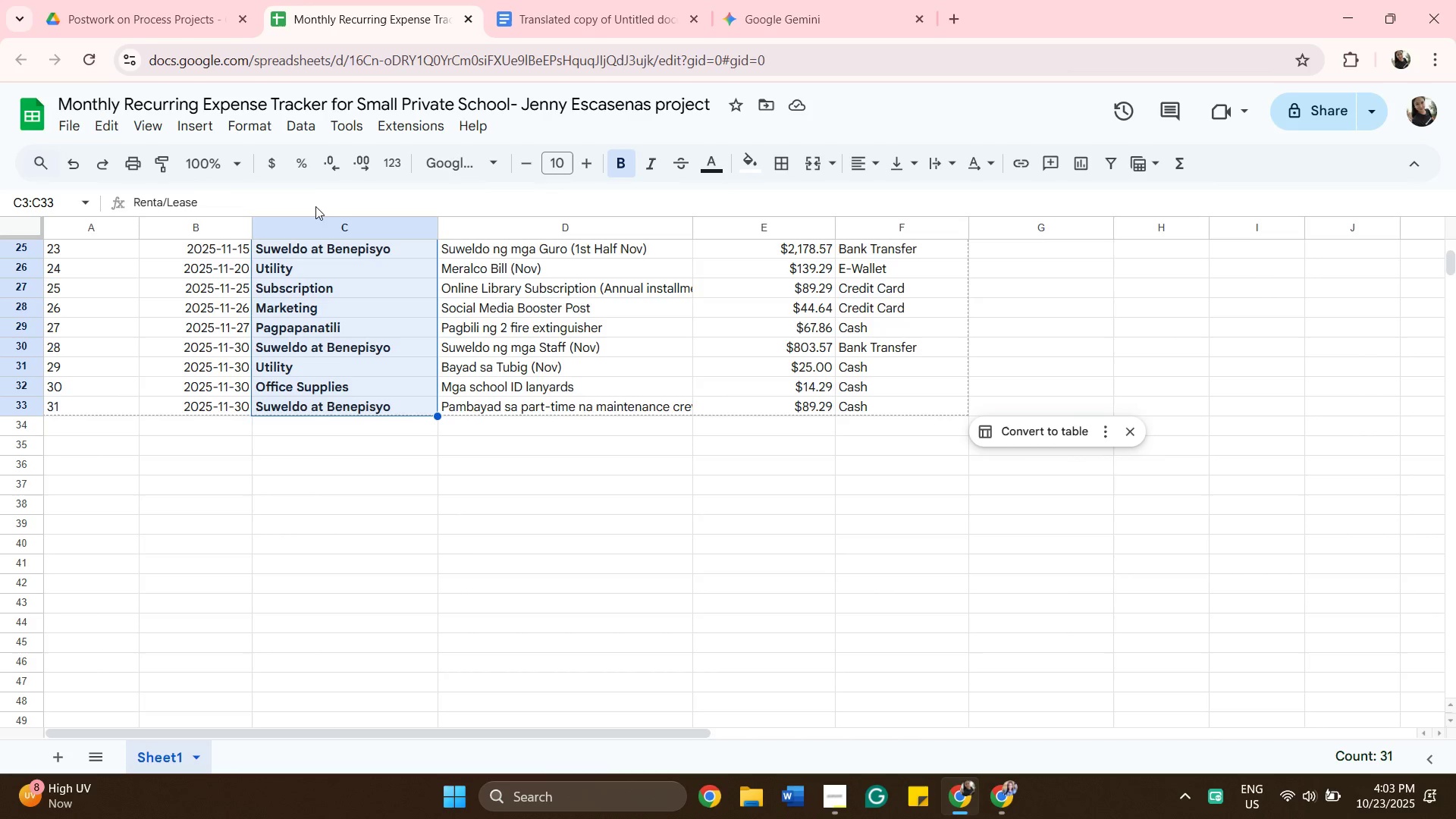 
left_click([326, 412])
 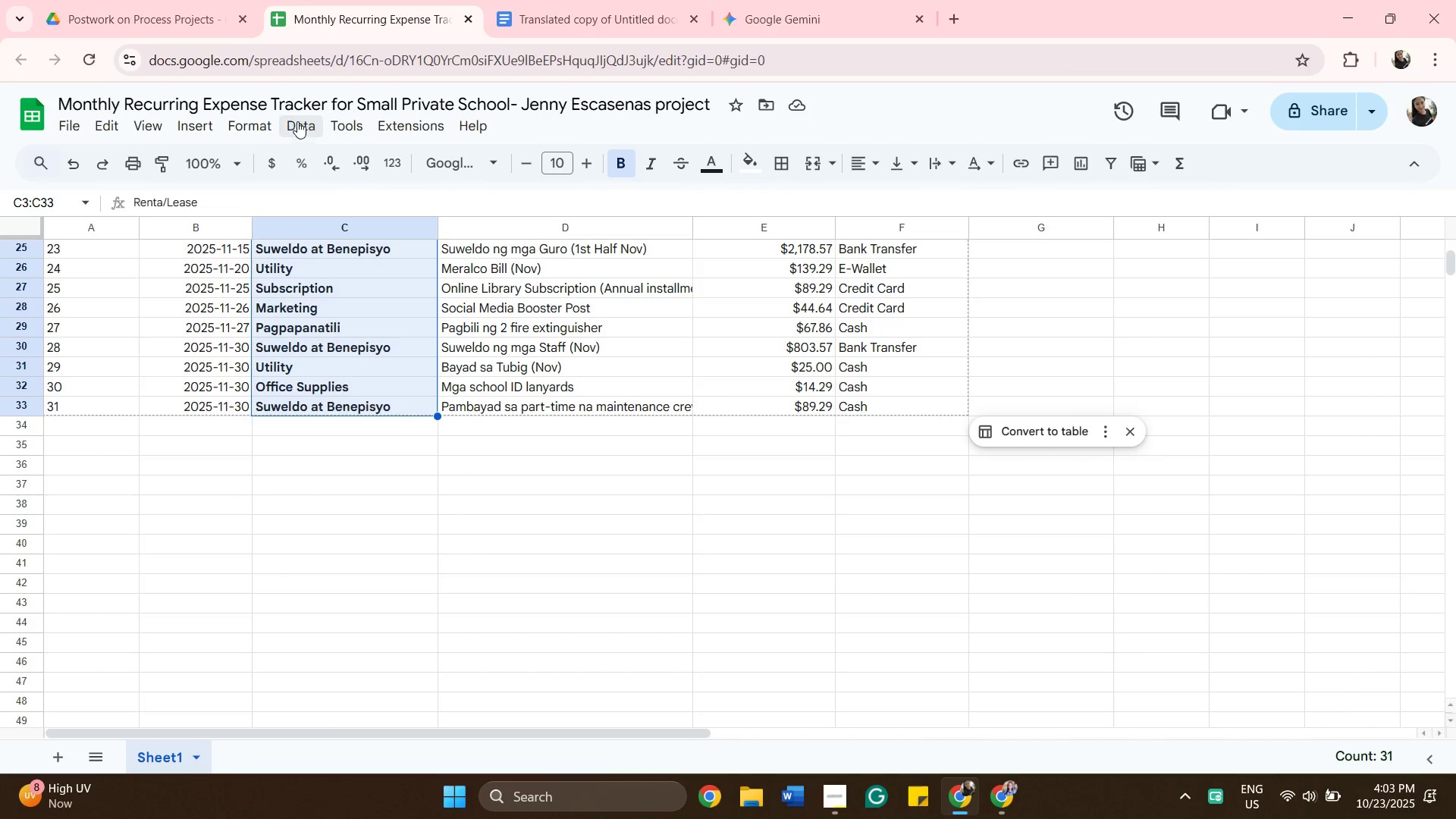 
left_click([302, 124])
 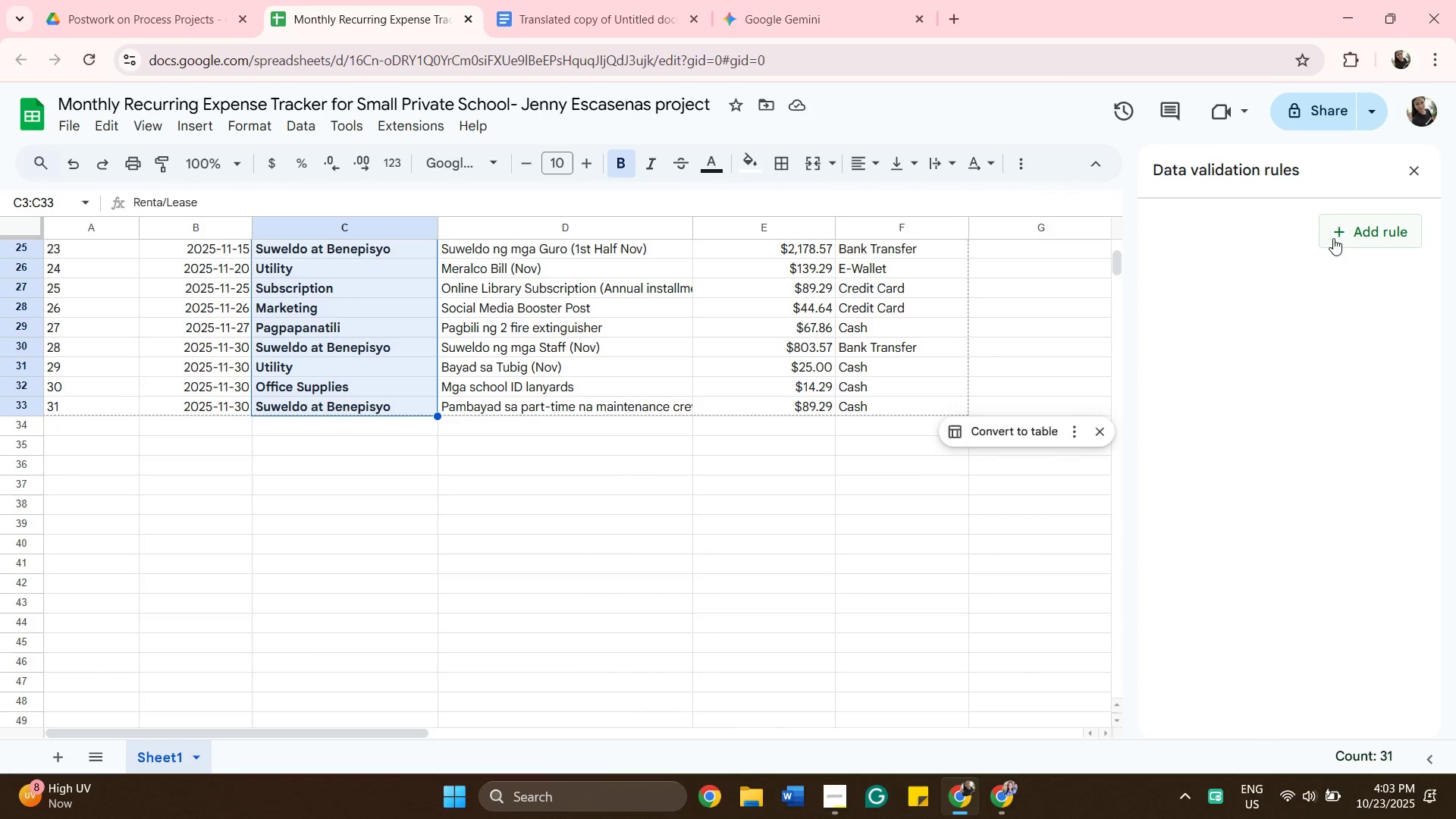 
wait(8.96)
 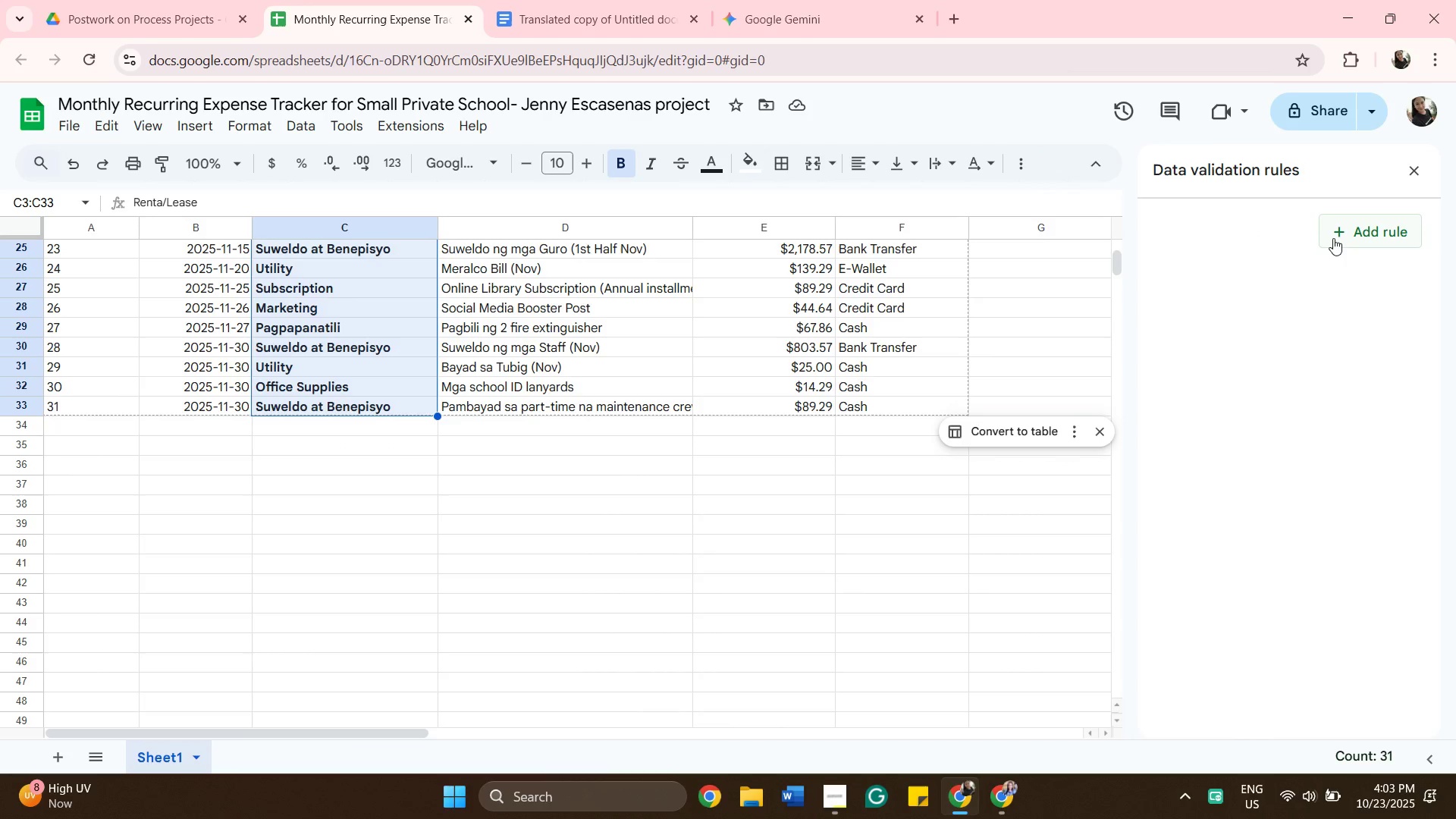 
left_click([1410, 173])
 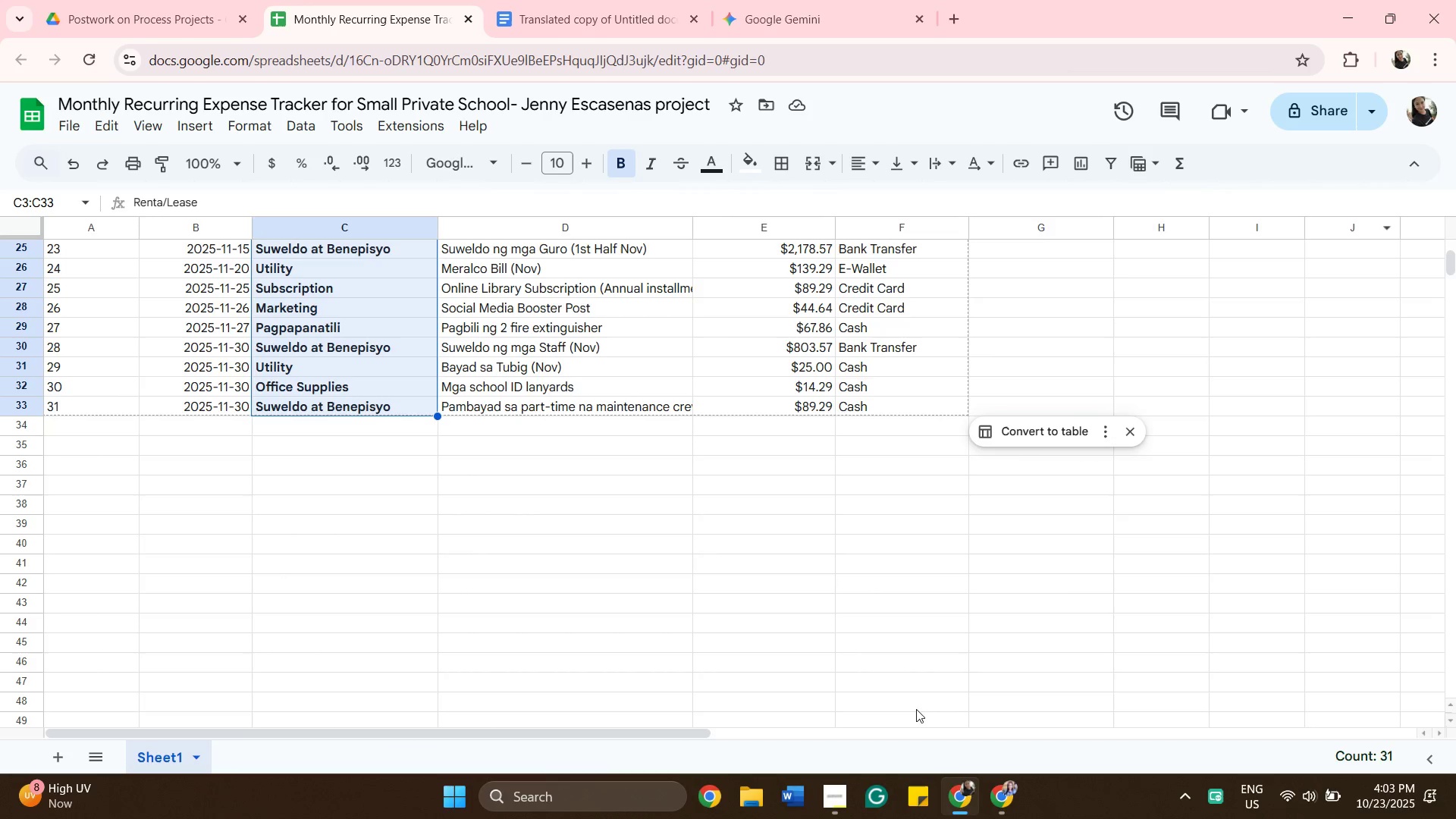 
left_click([1000, 796])
 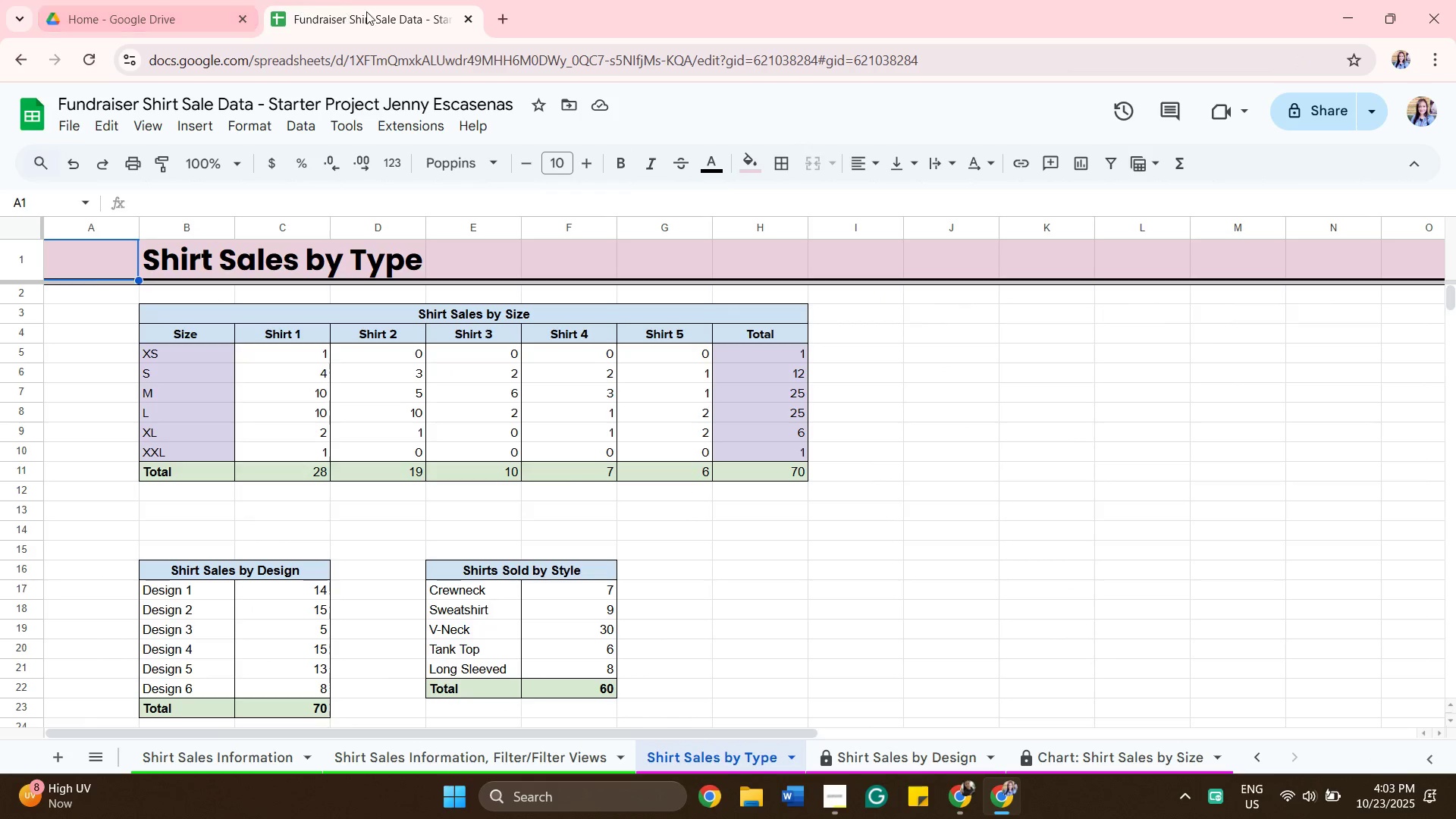 
wait(5.91)
 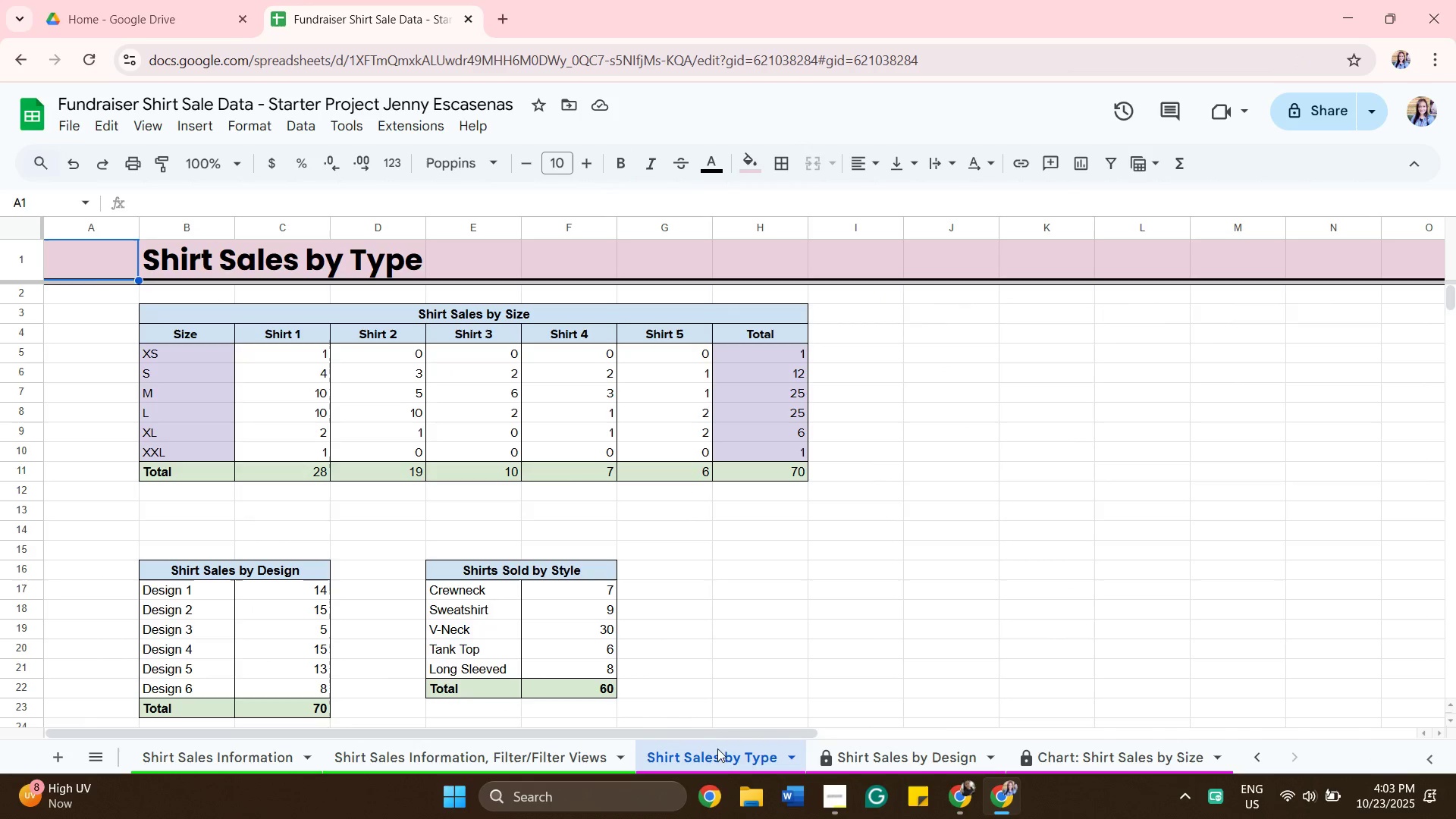 
left_click([110, 14])
 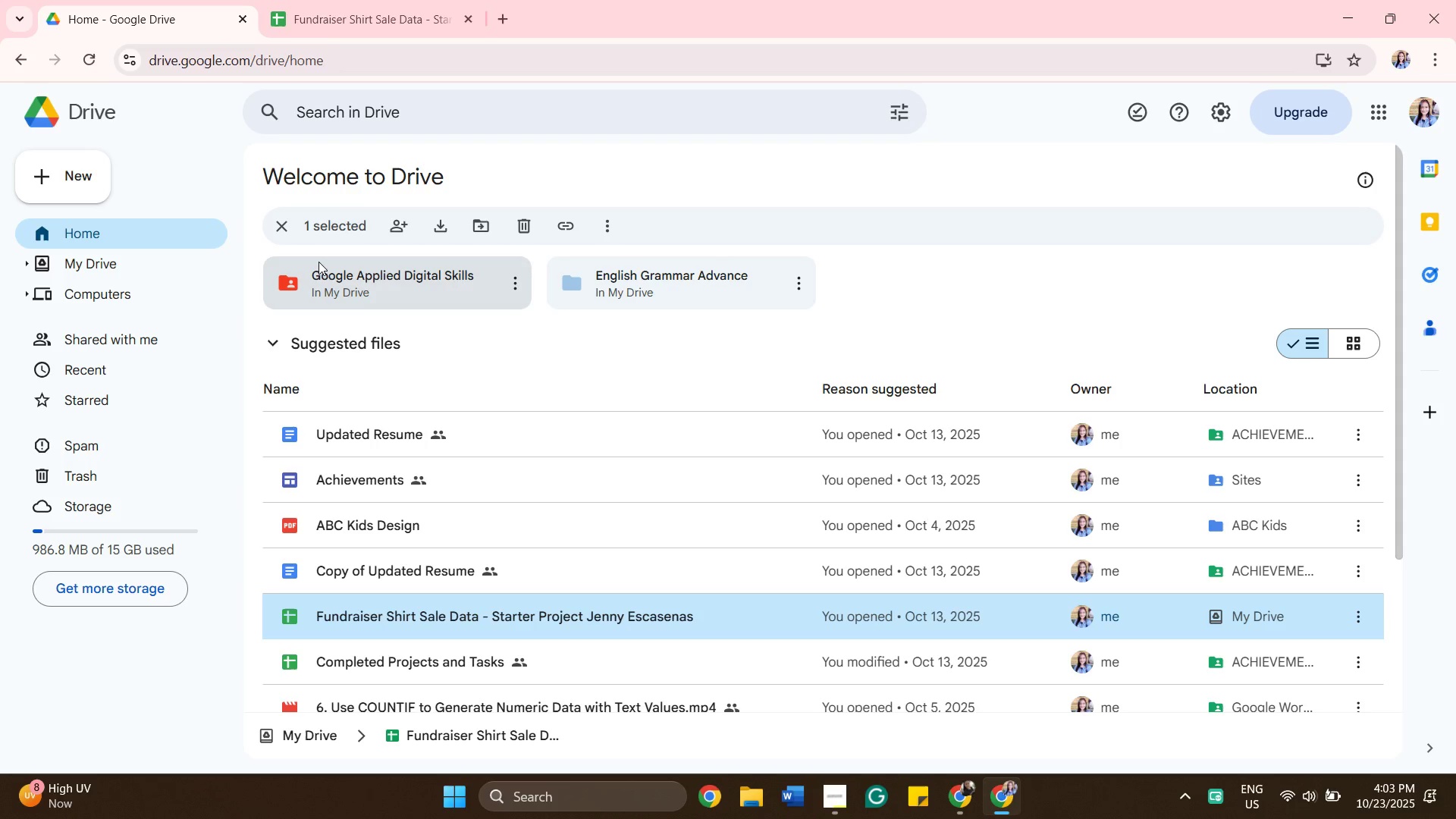 
wait(5.52)
 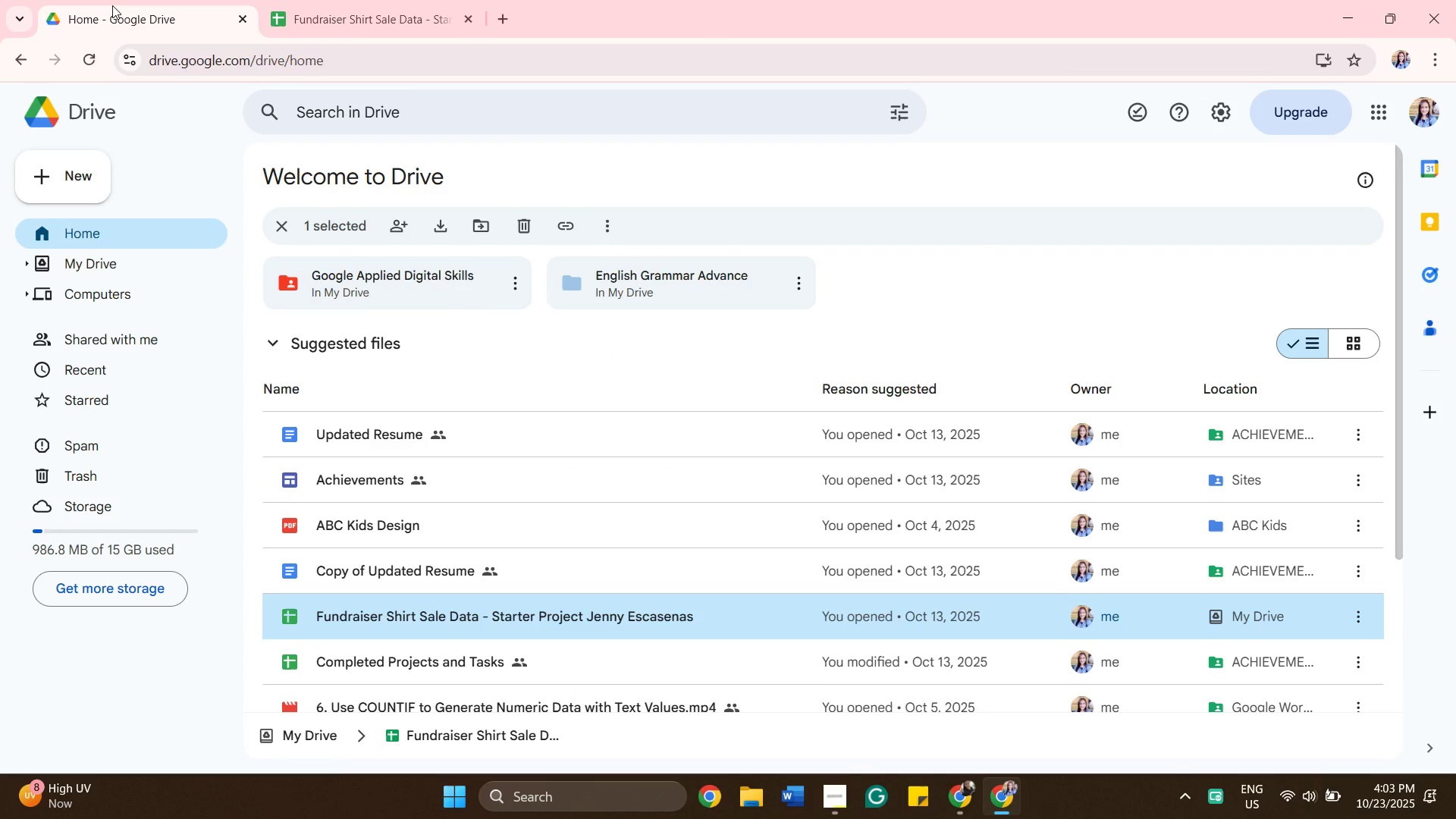 
double_click([366, 292])
 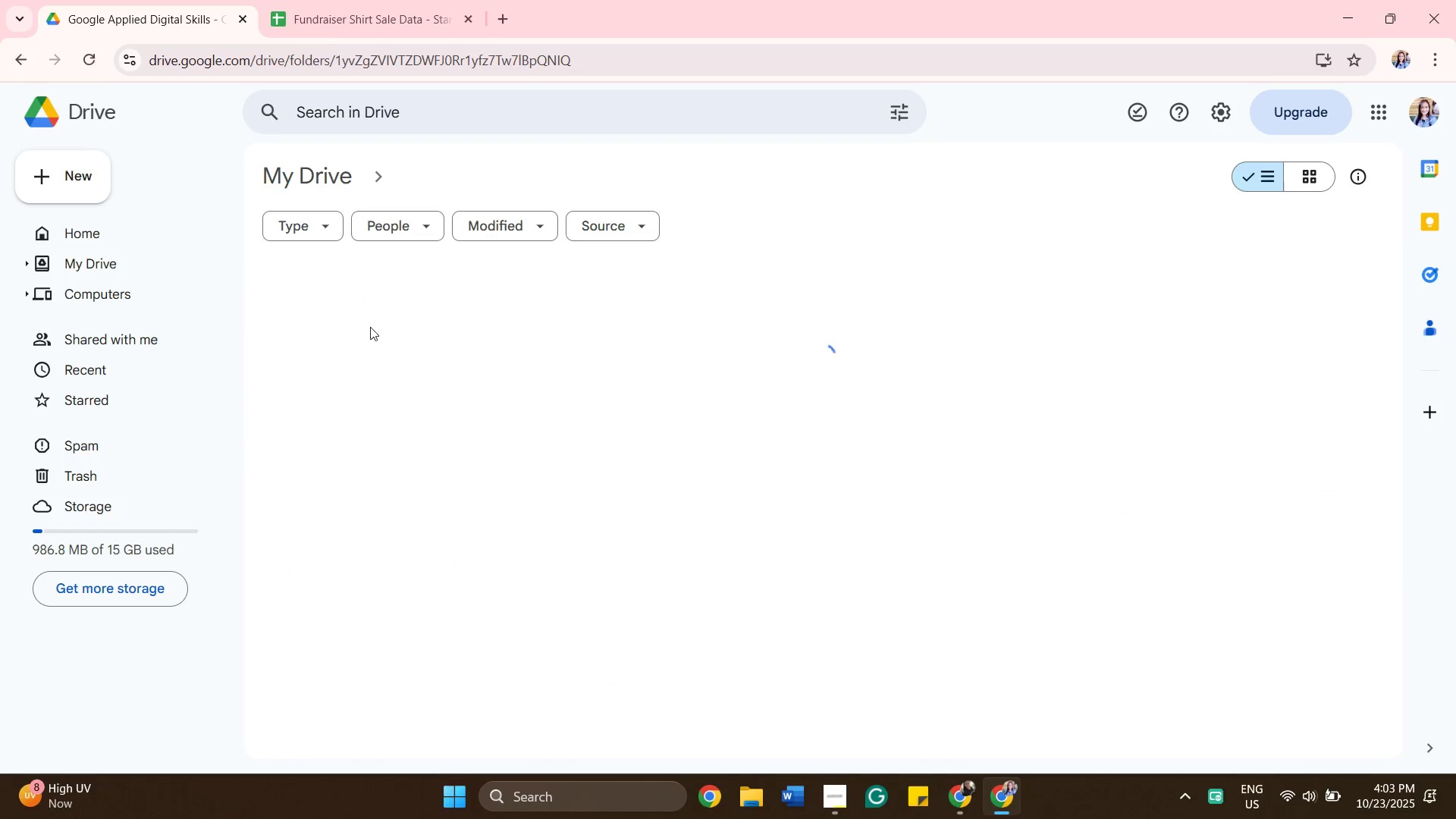 
mouse_move([377, 356])
 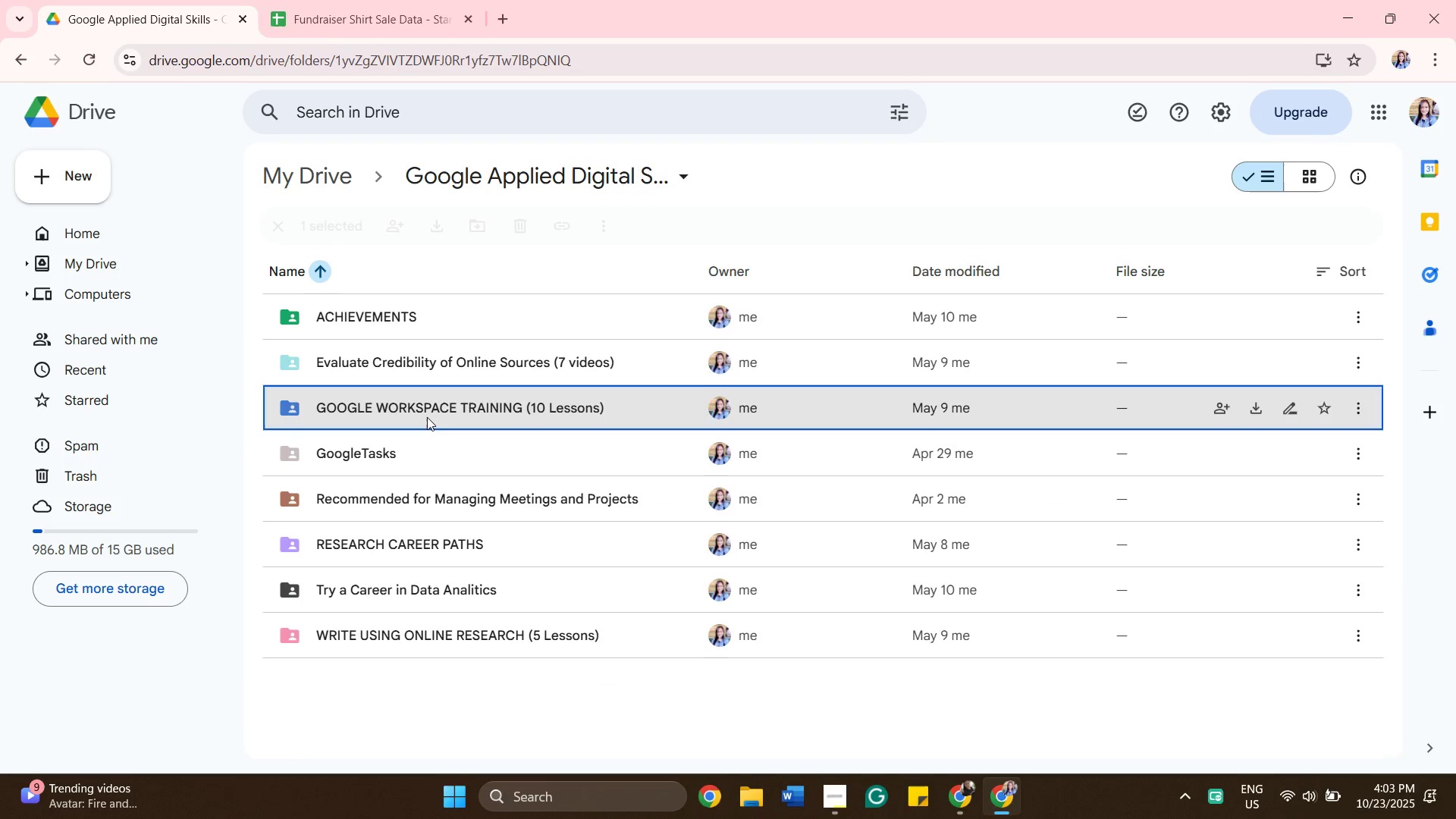 
double_click([427, 417])
 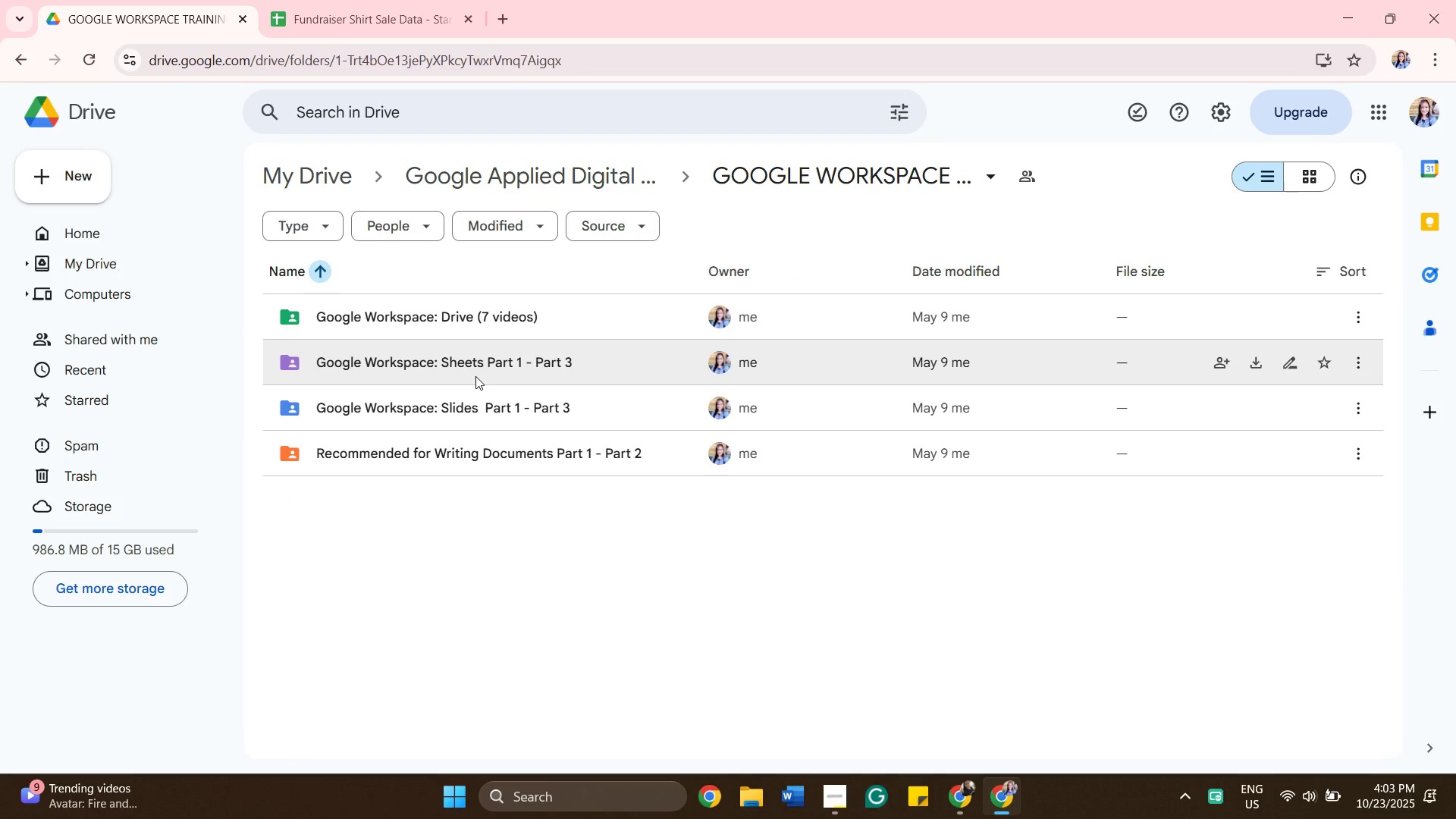 
double_click([475, 372])
 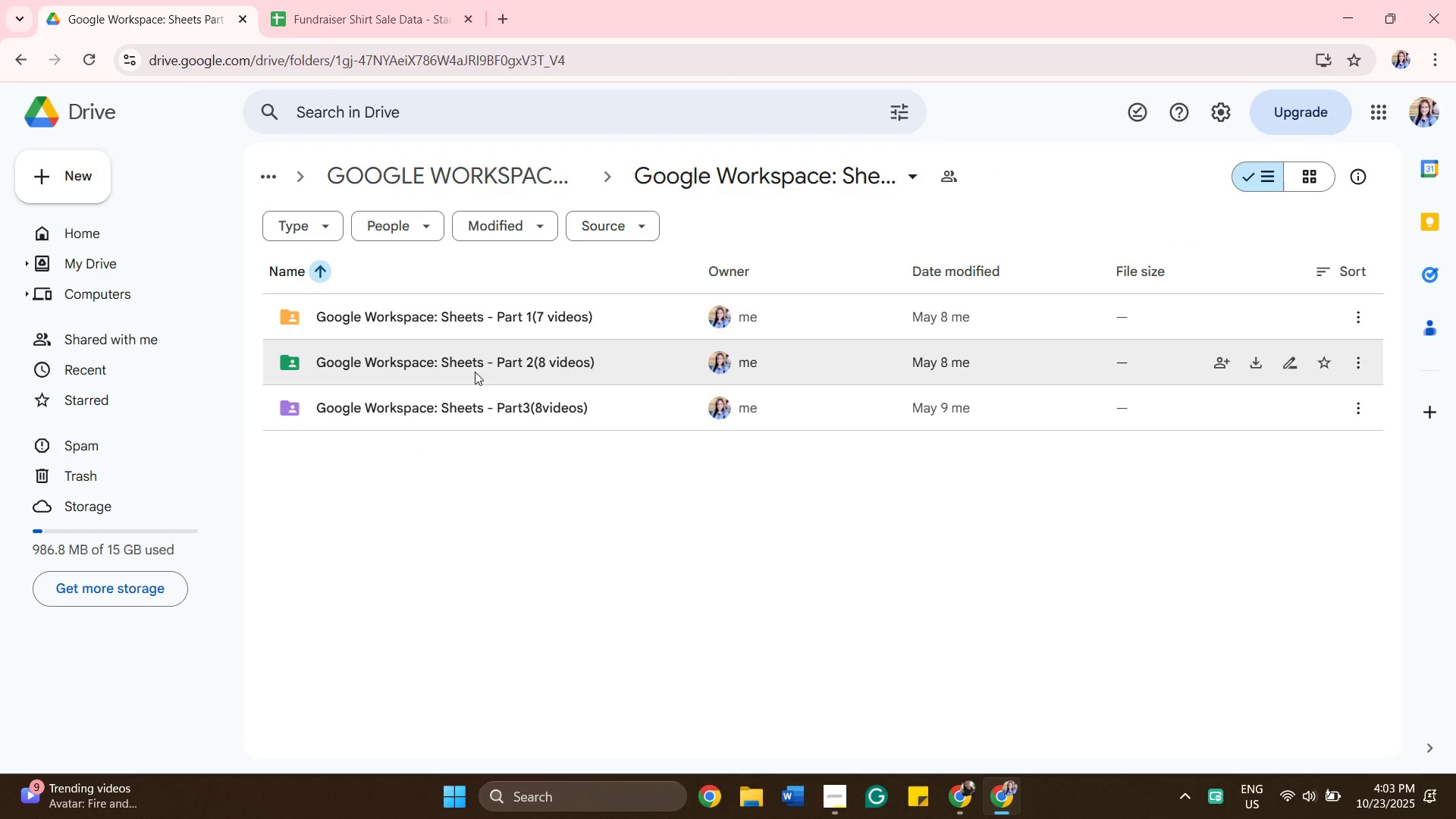 
double_click([475, 372])
 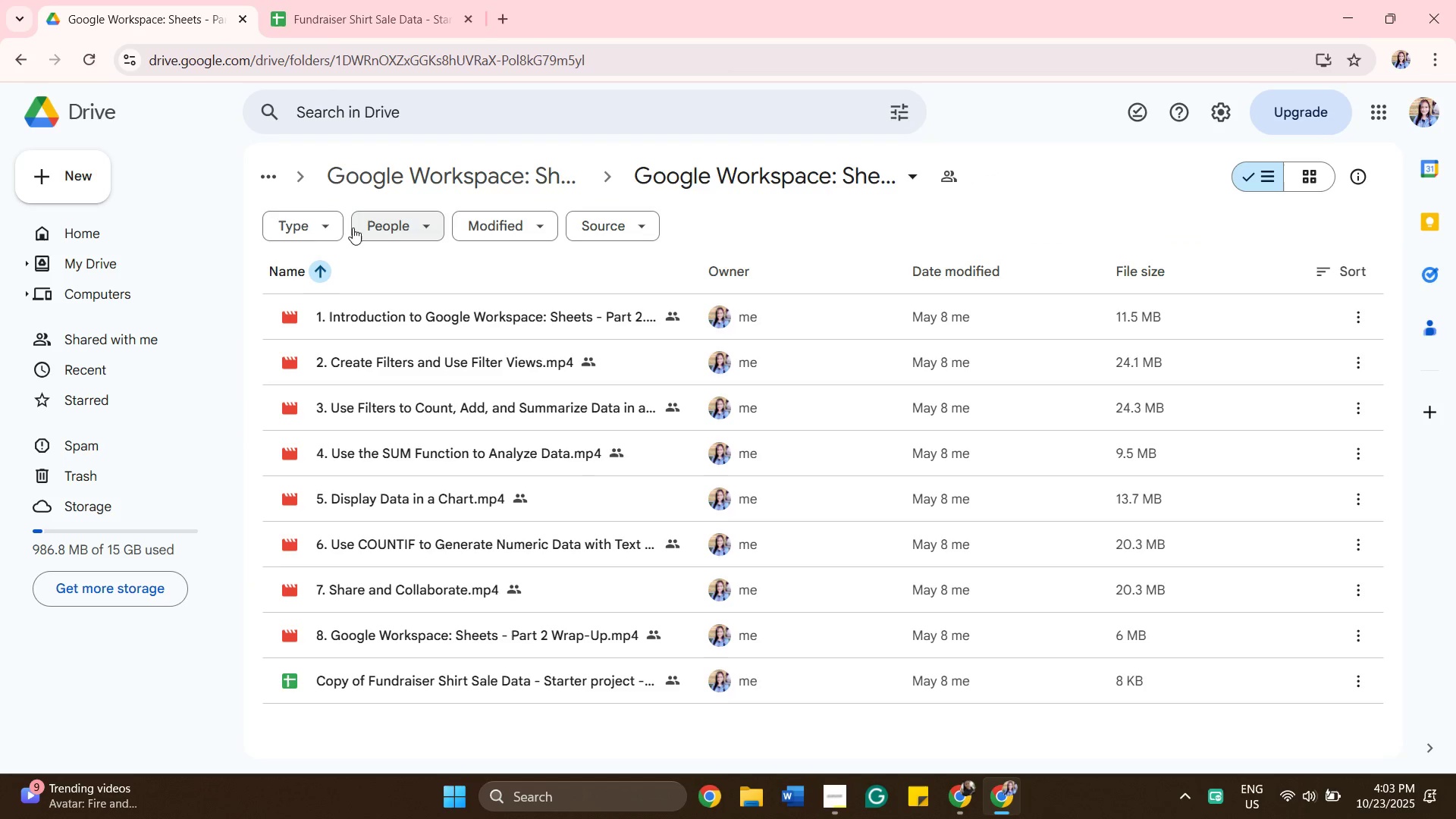 
wait(5.03)
 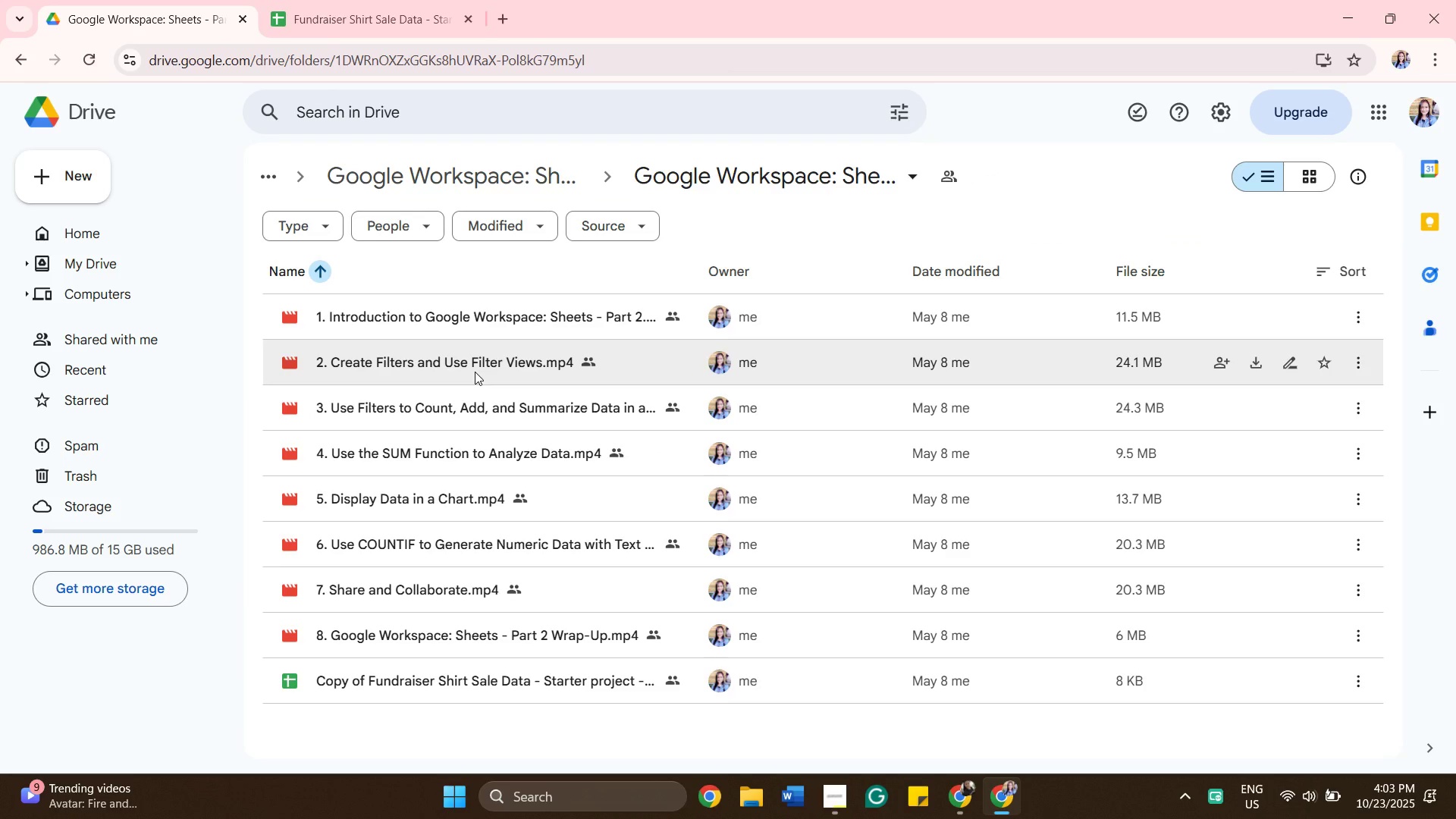 
left_click([24, 59])
 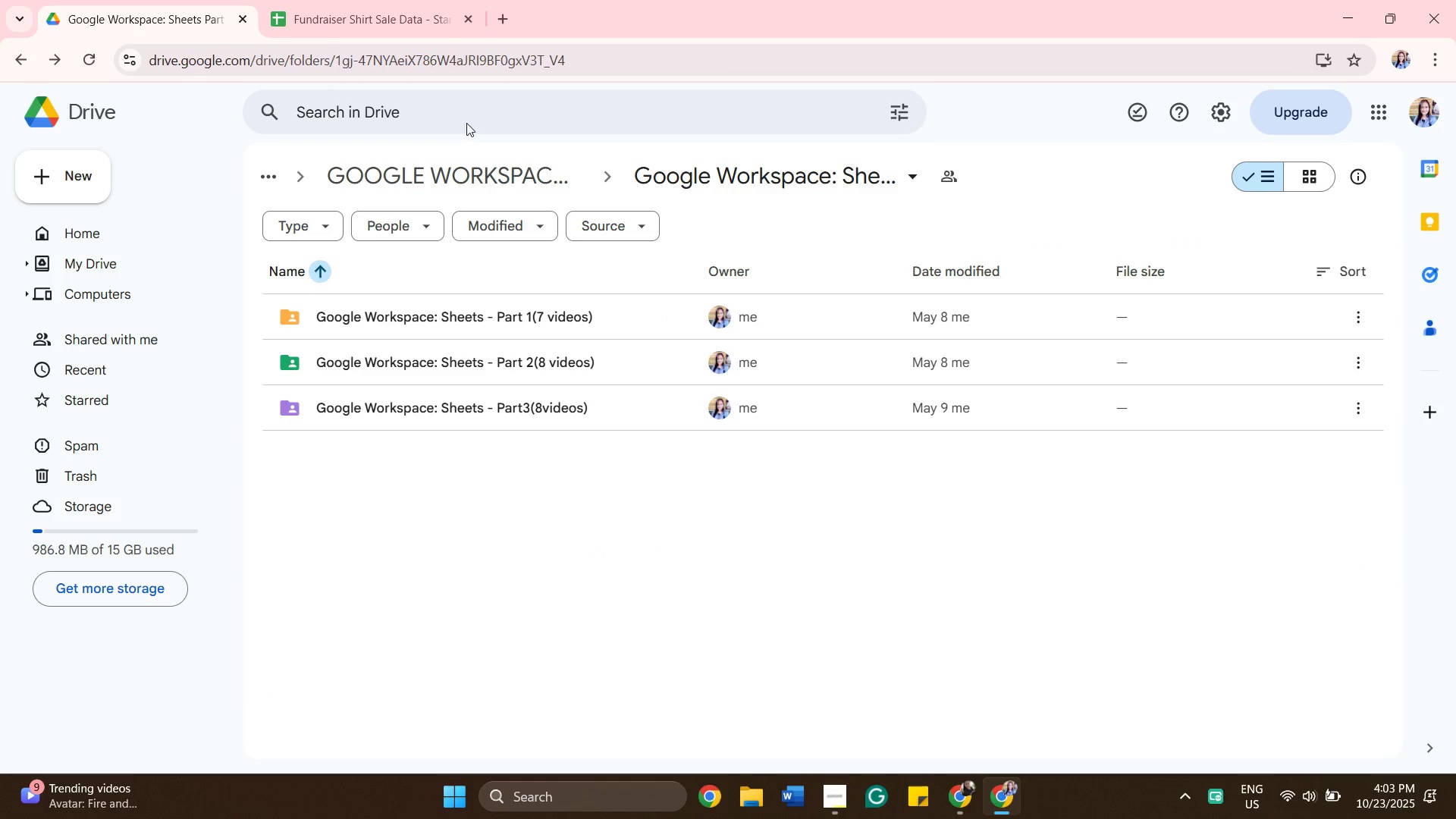 
left_click_drag(start_coordinate=[466, 123], to_coordinate=[471, 122])
 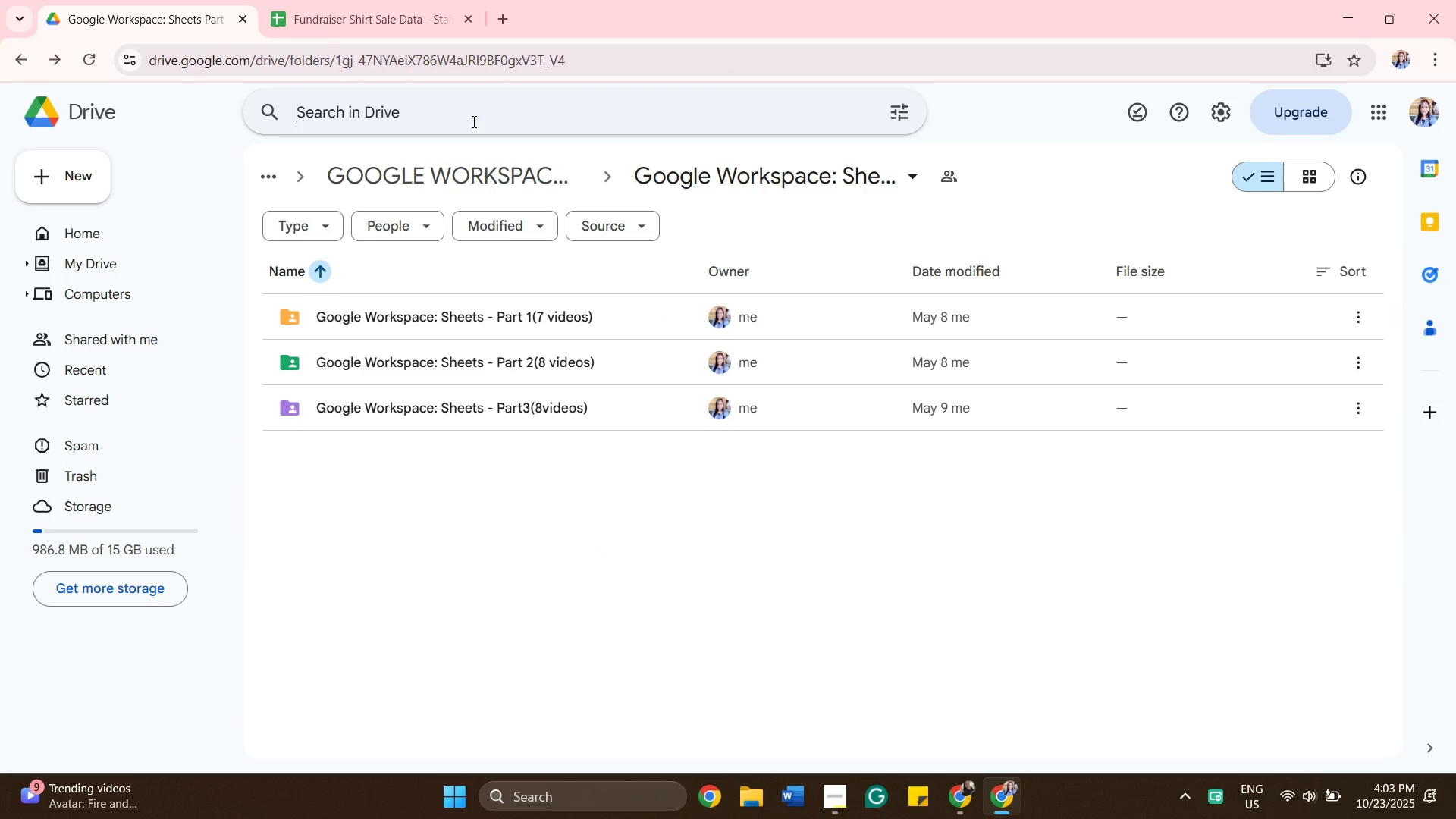 
double_click([472, 121])
 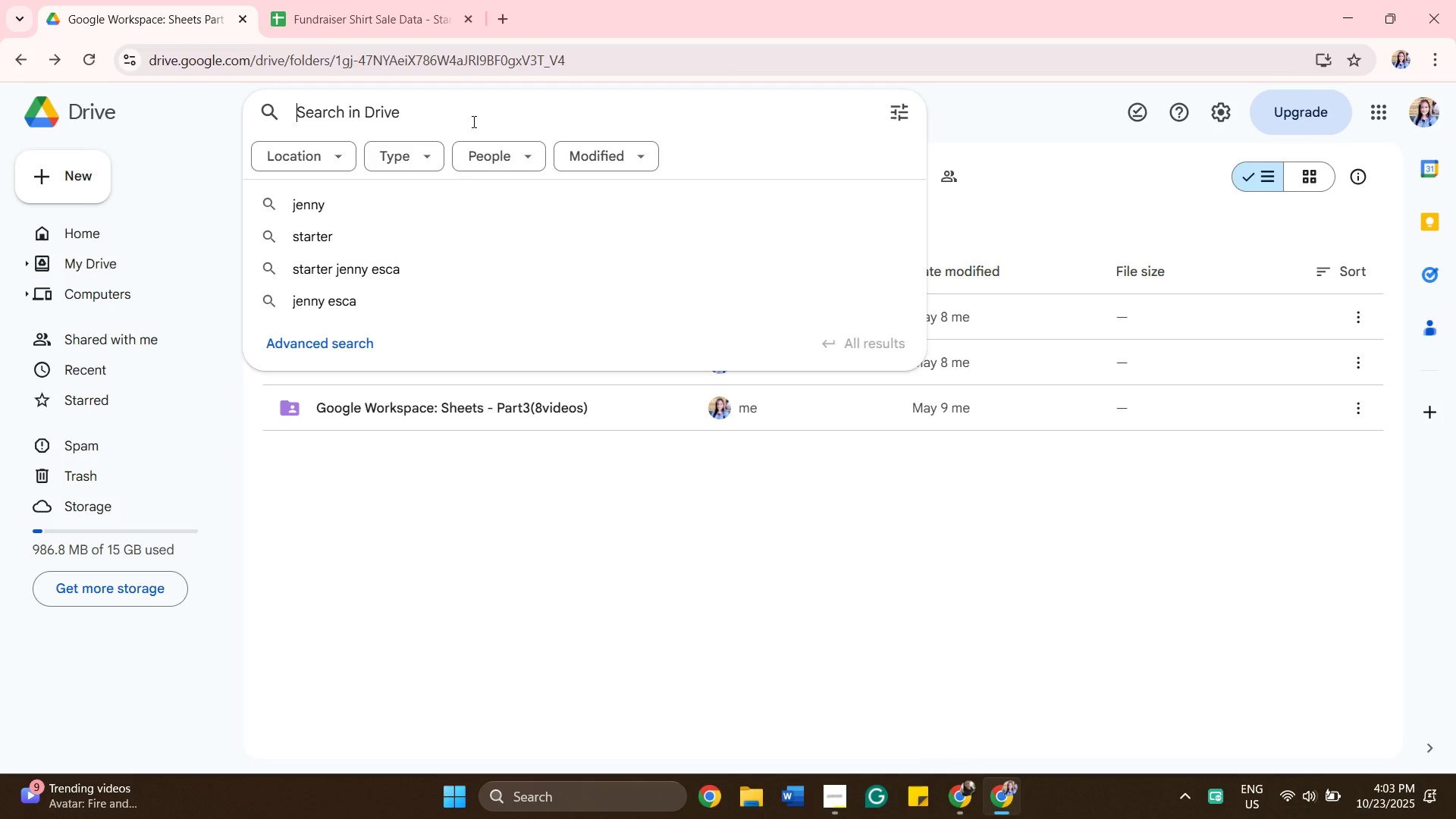 
type(data vali)
 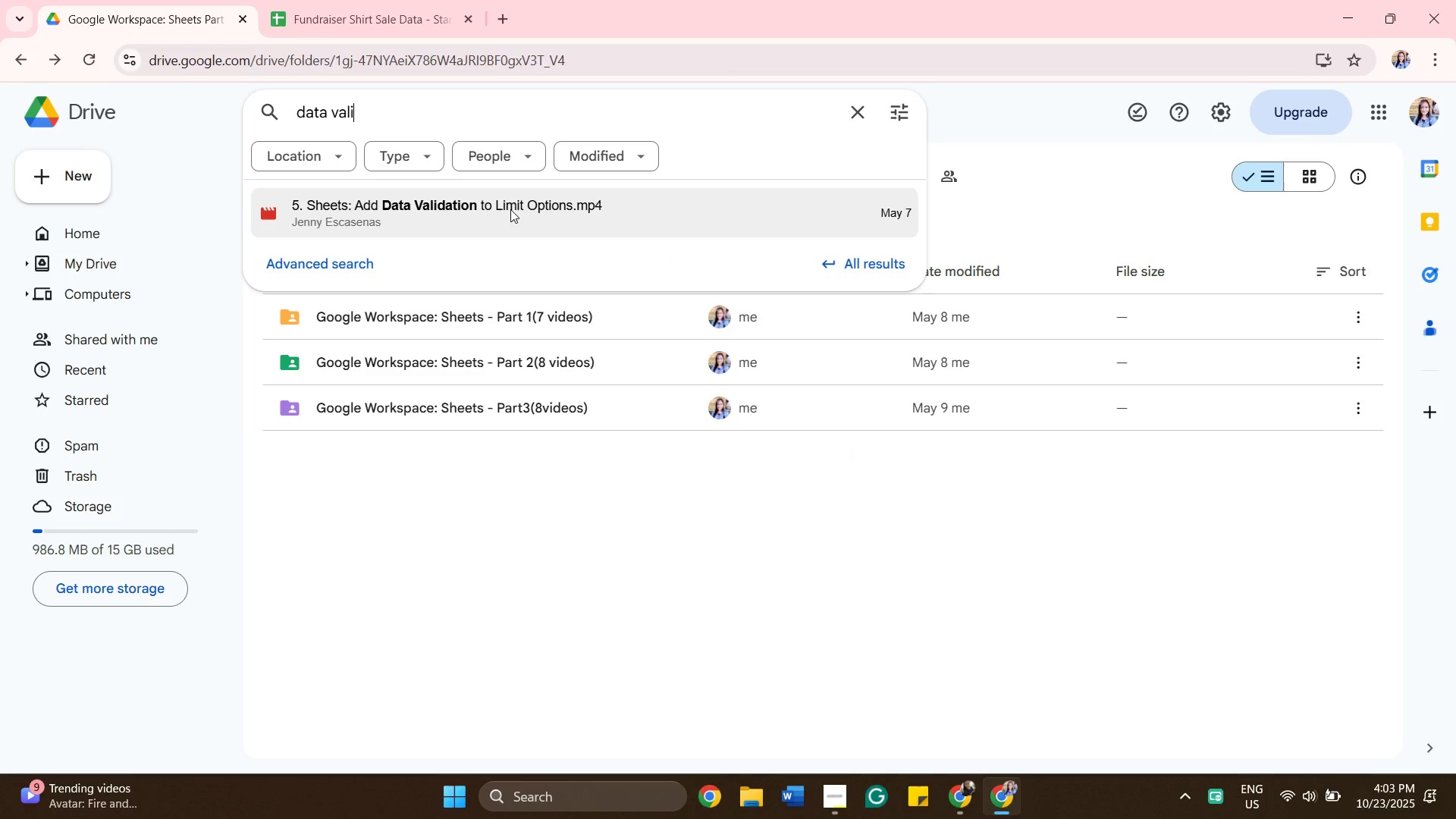 
double_click([510, 209])
 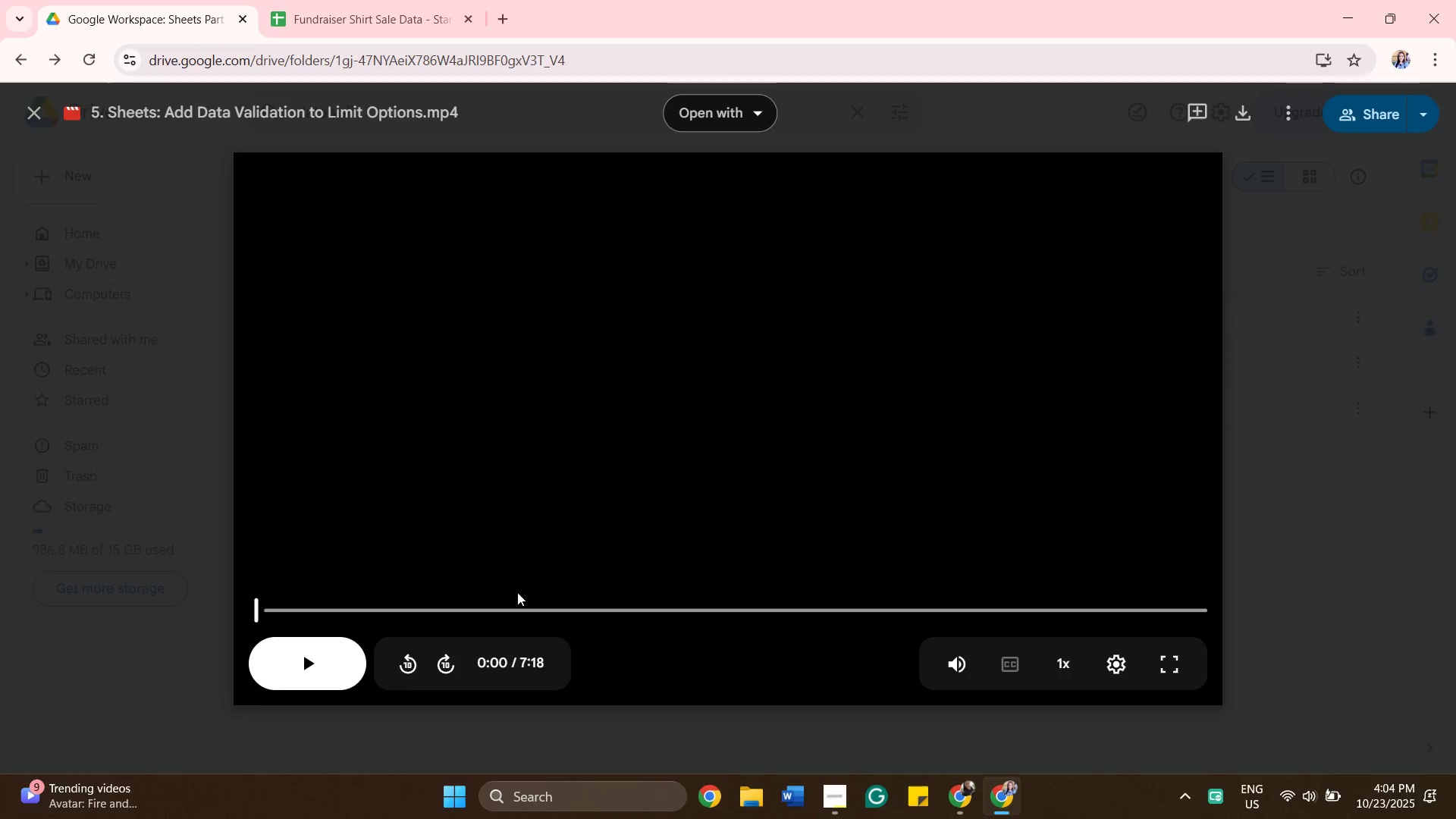 
left_click([484, 613])
 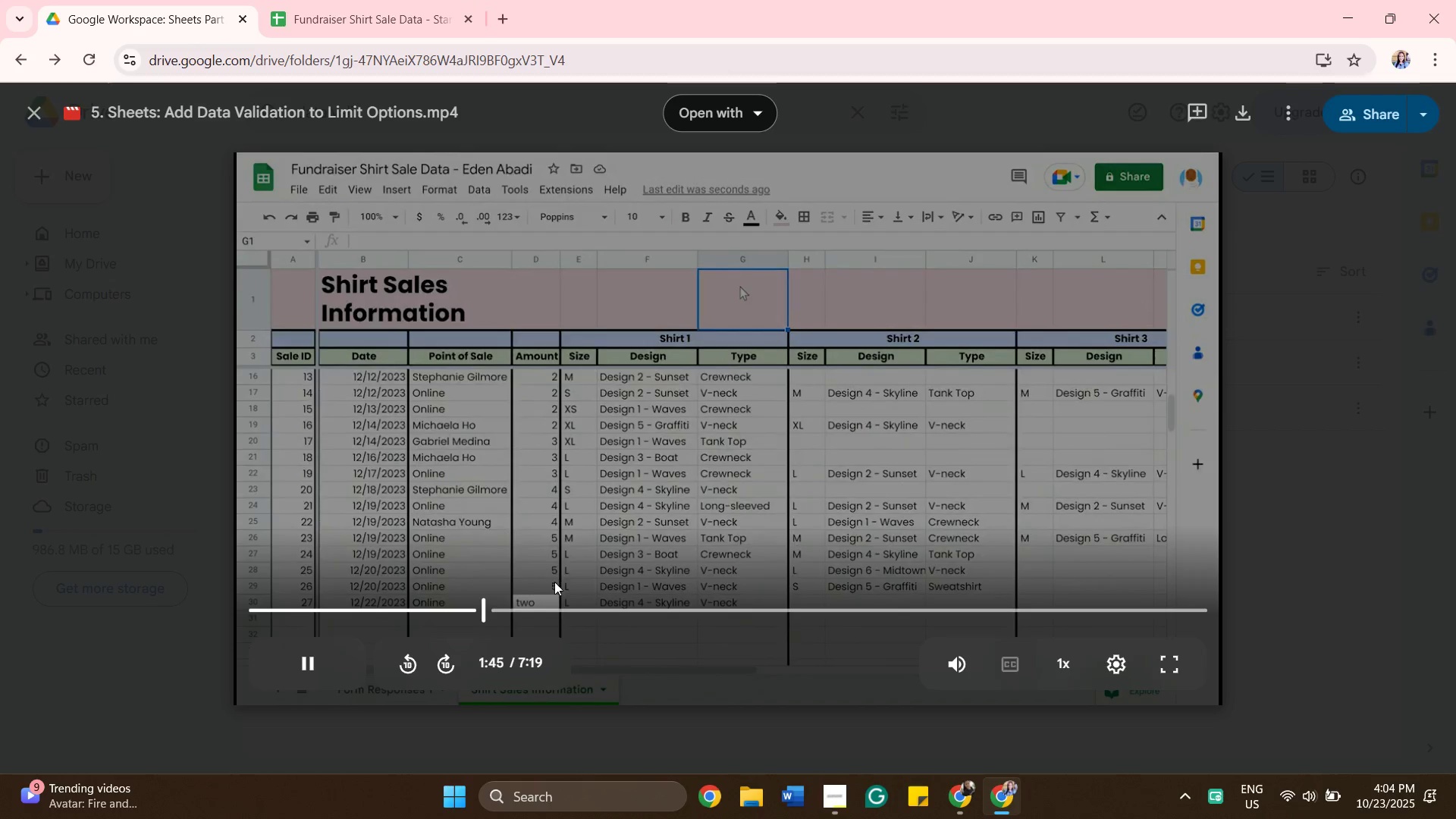 
wait(5.34)
 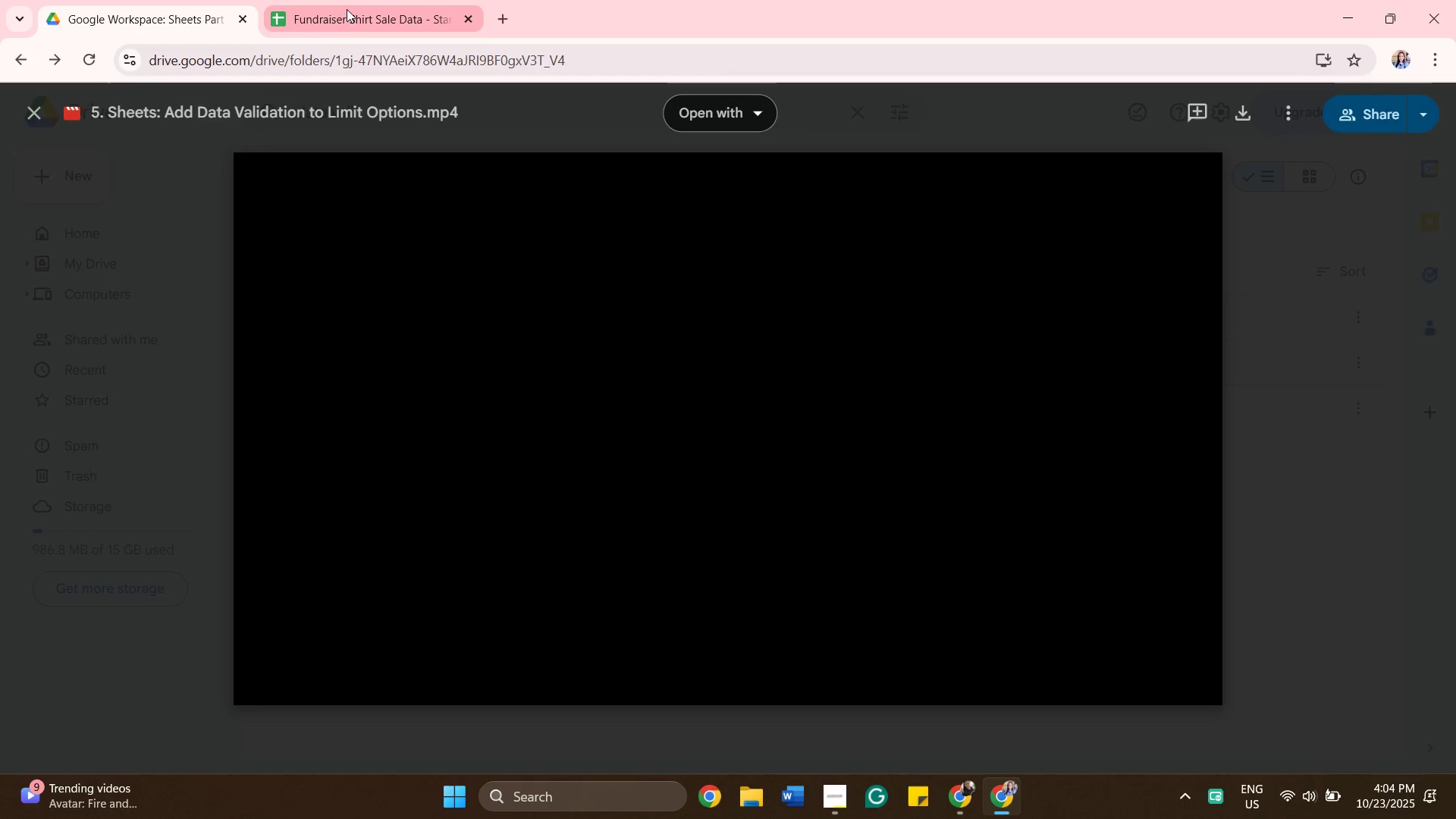 
left_click([444, 610])
 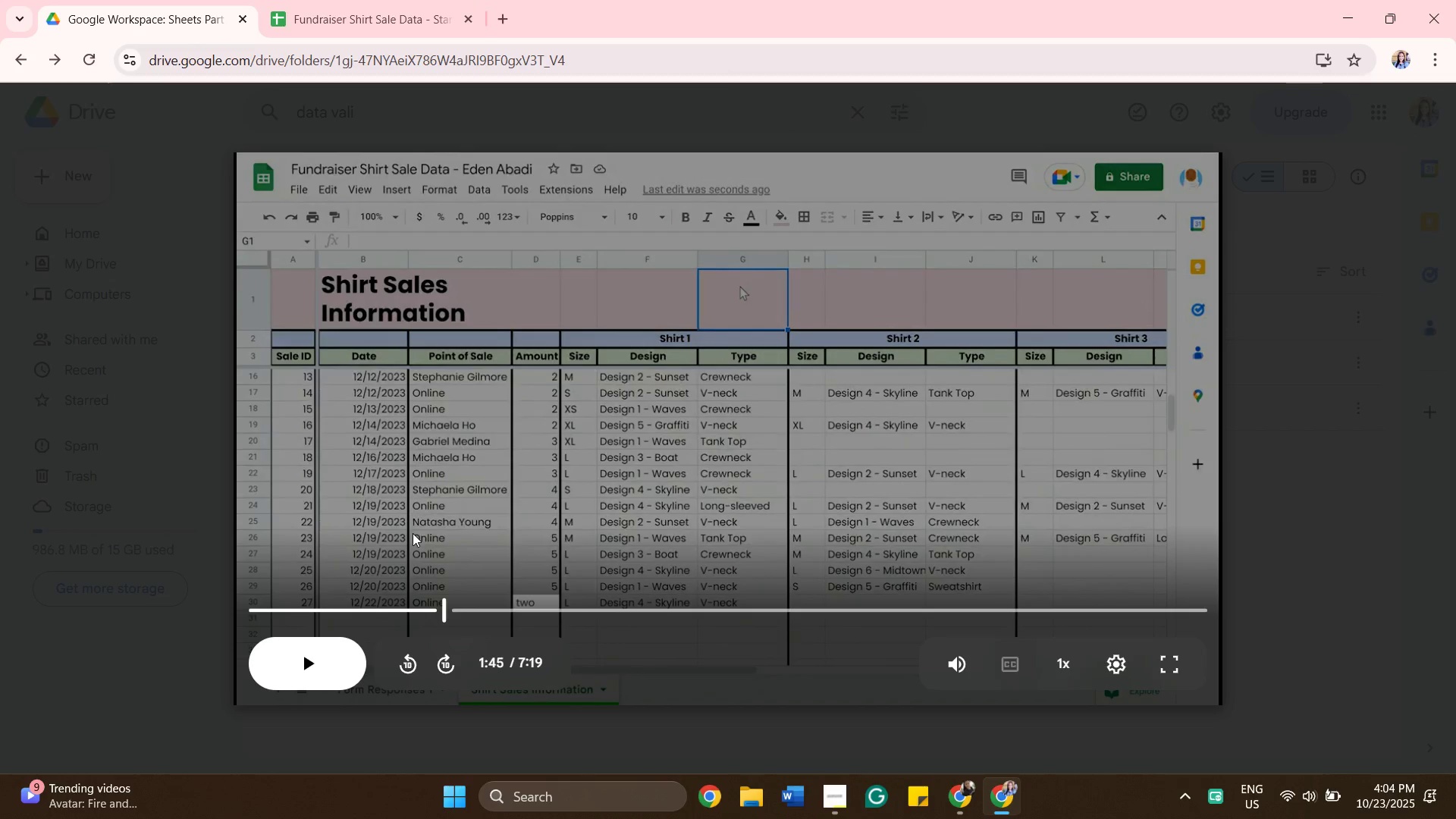 
key(Enter)
 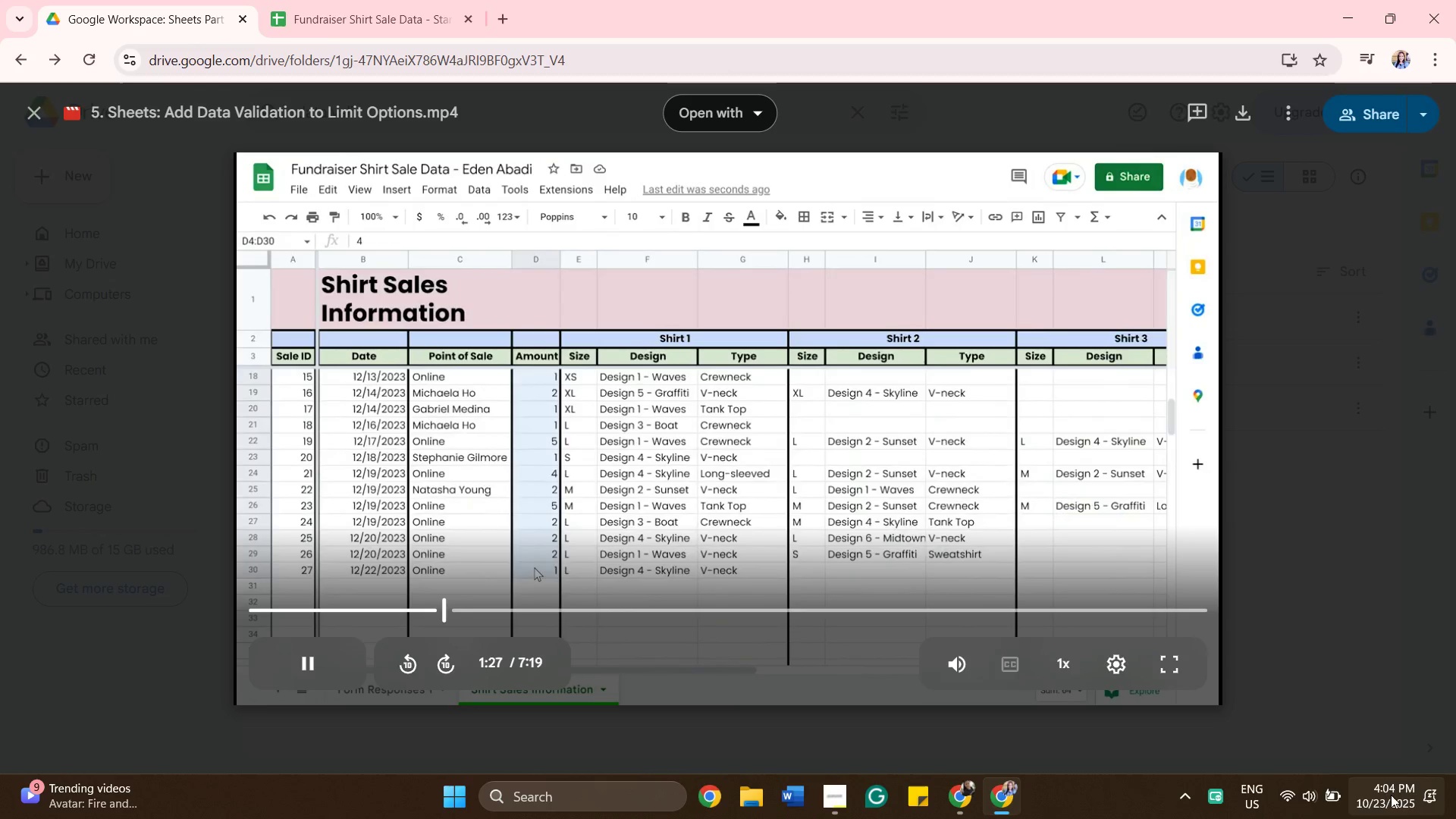 
left_click([1318, 801])
 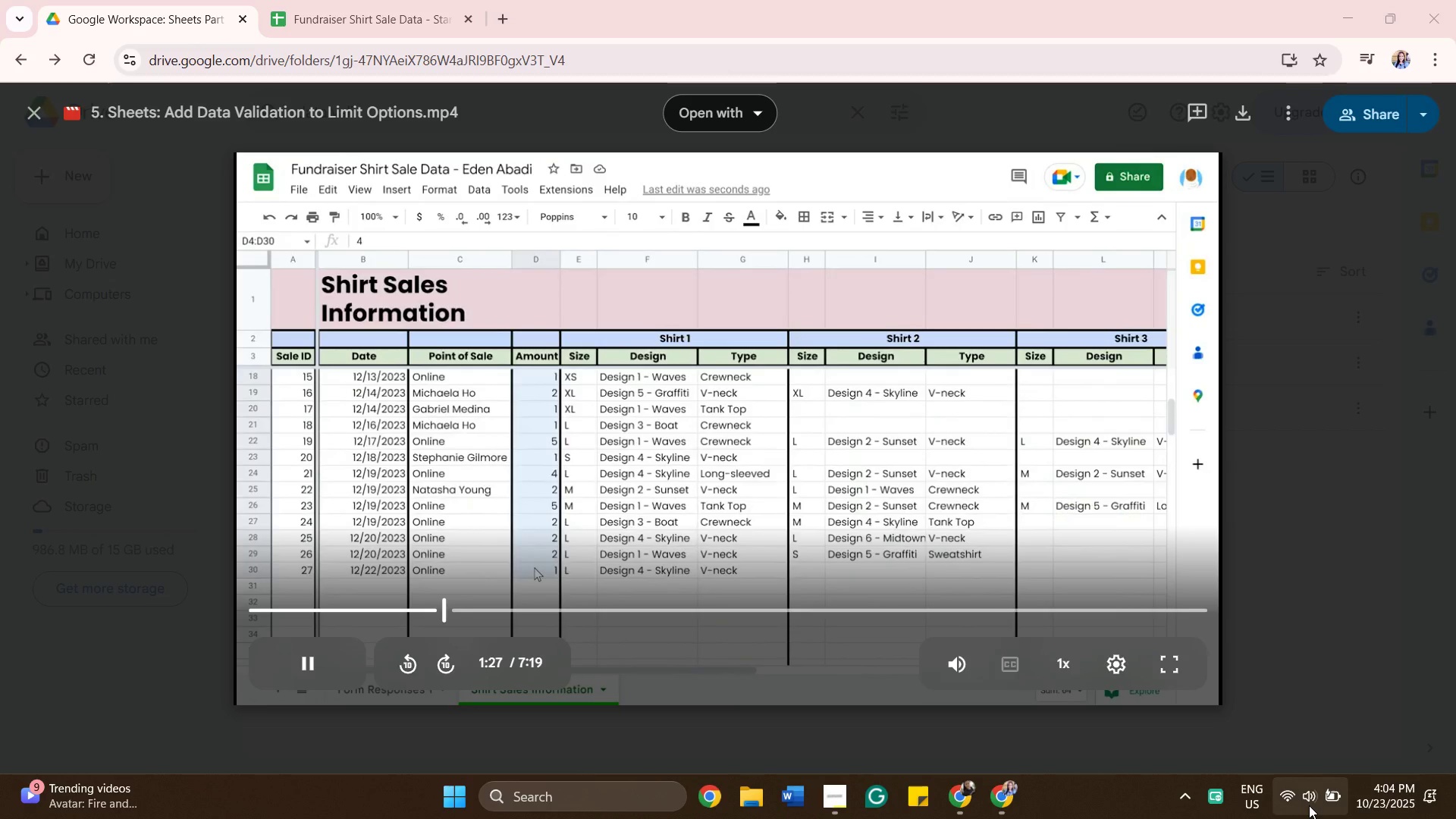 
left_click([1306, 802])
 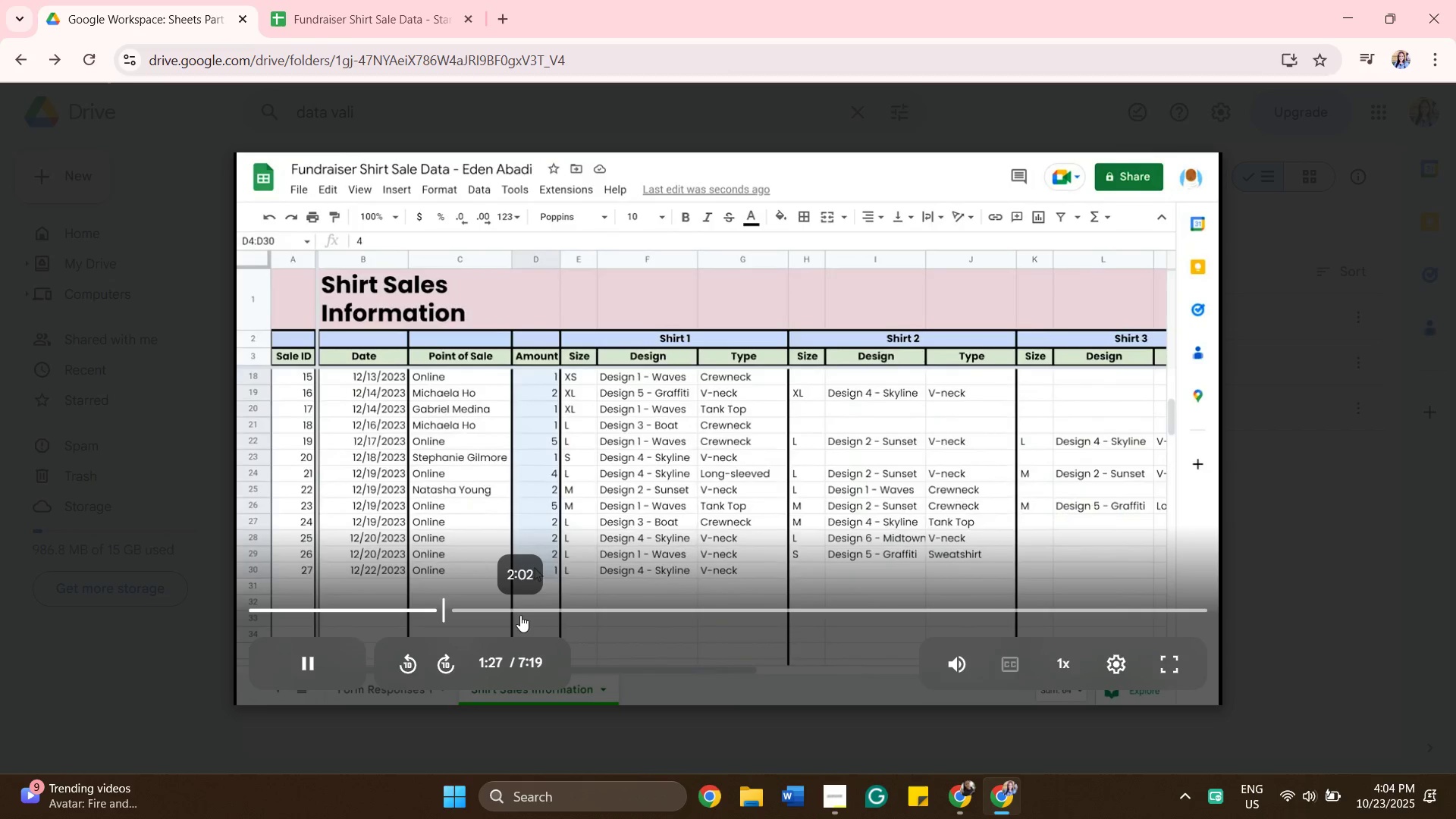 
wait(6.96)
 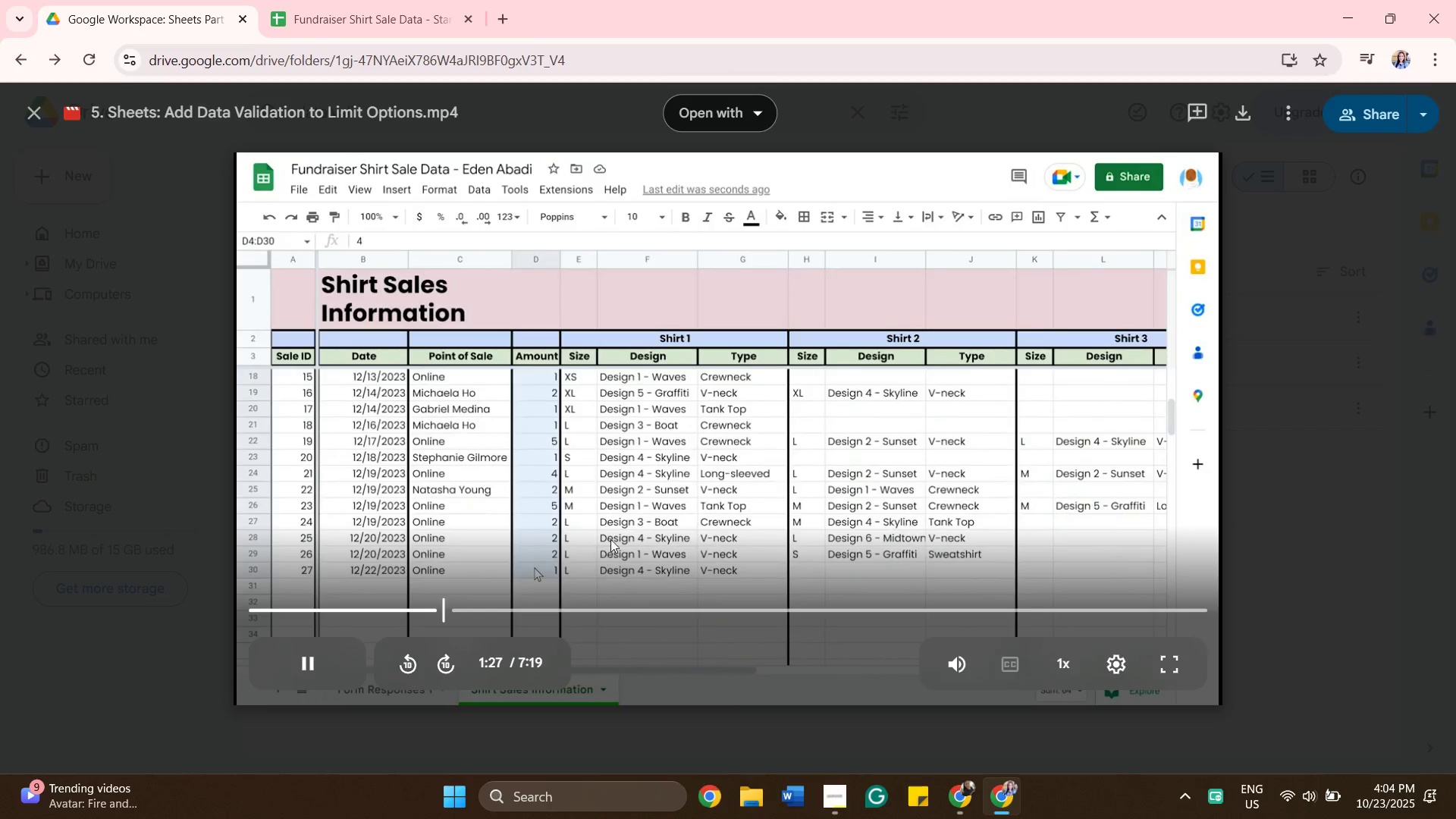 
left_click([962, 659])
 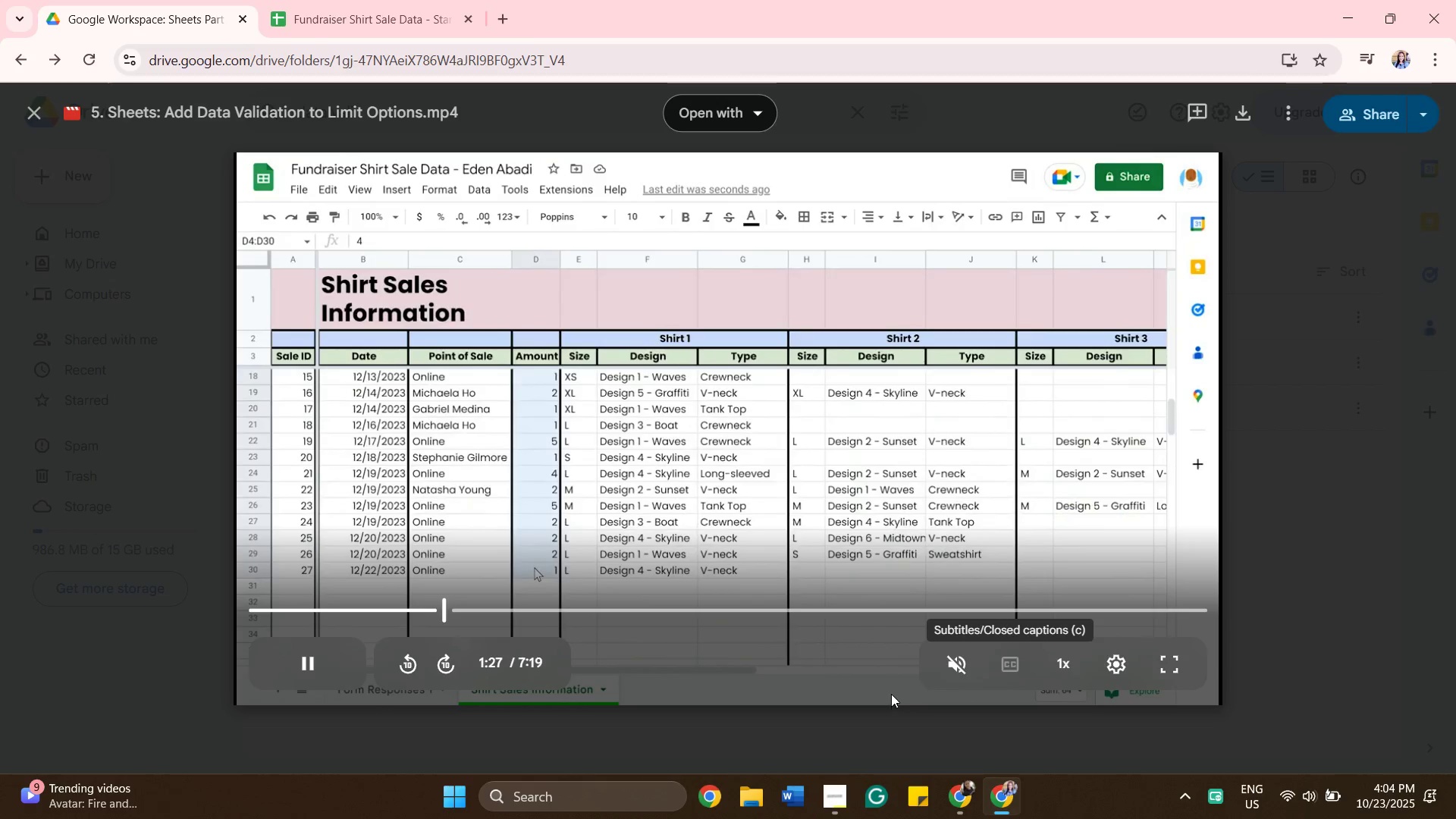 
left_click([959, 651])
 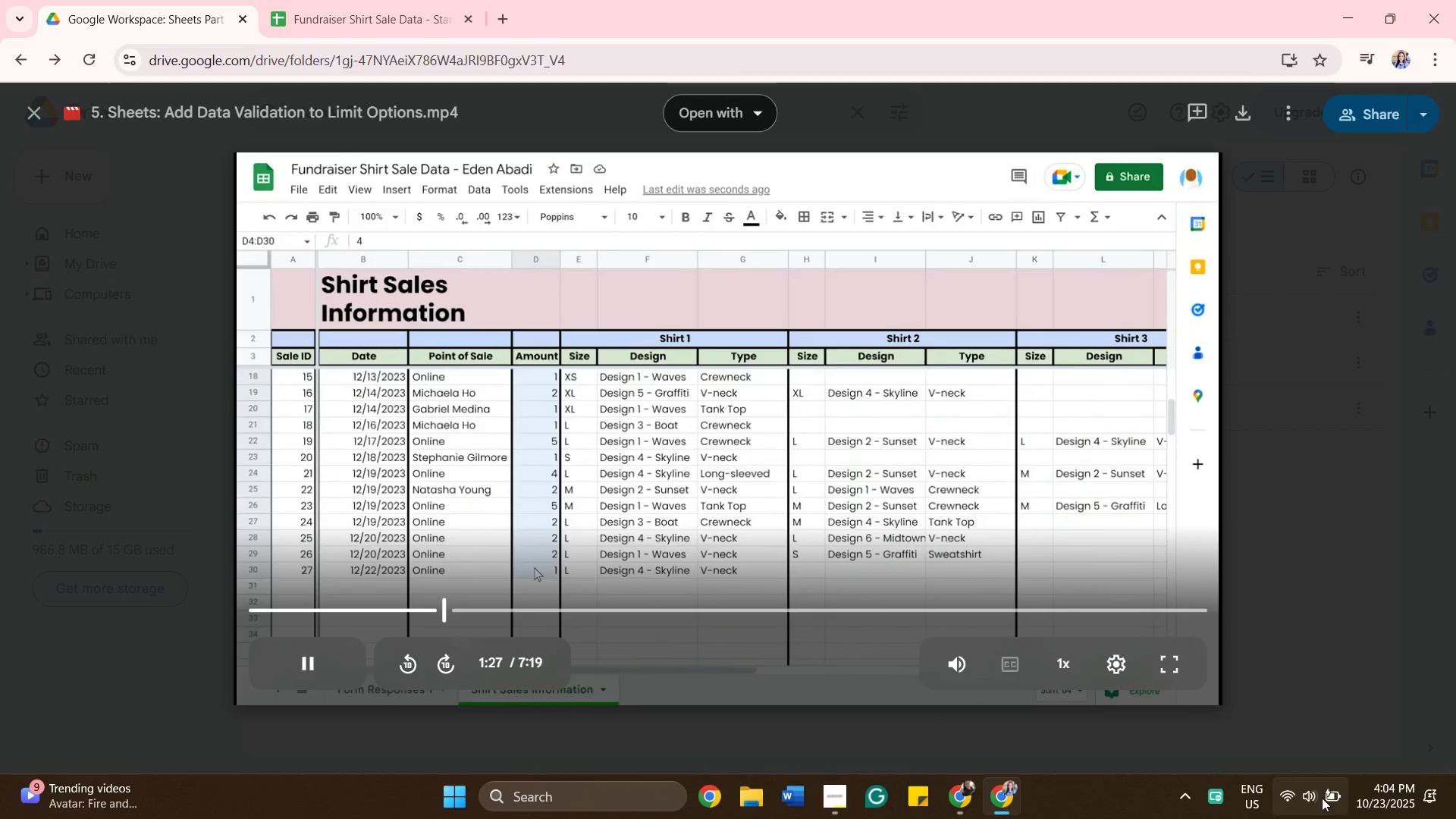 
left_click([1310, 792])
 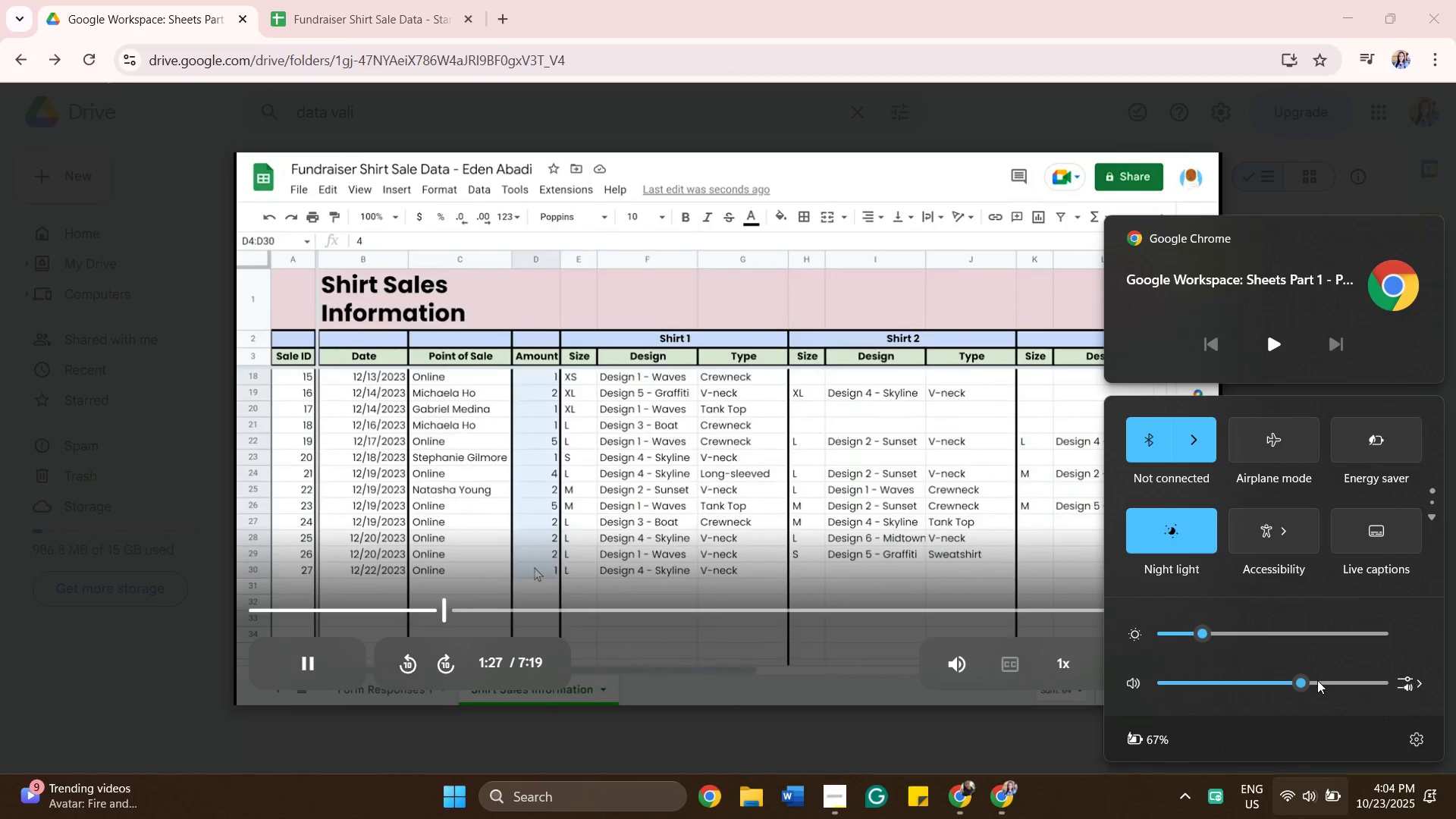 
left_click([1317, 680])
 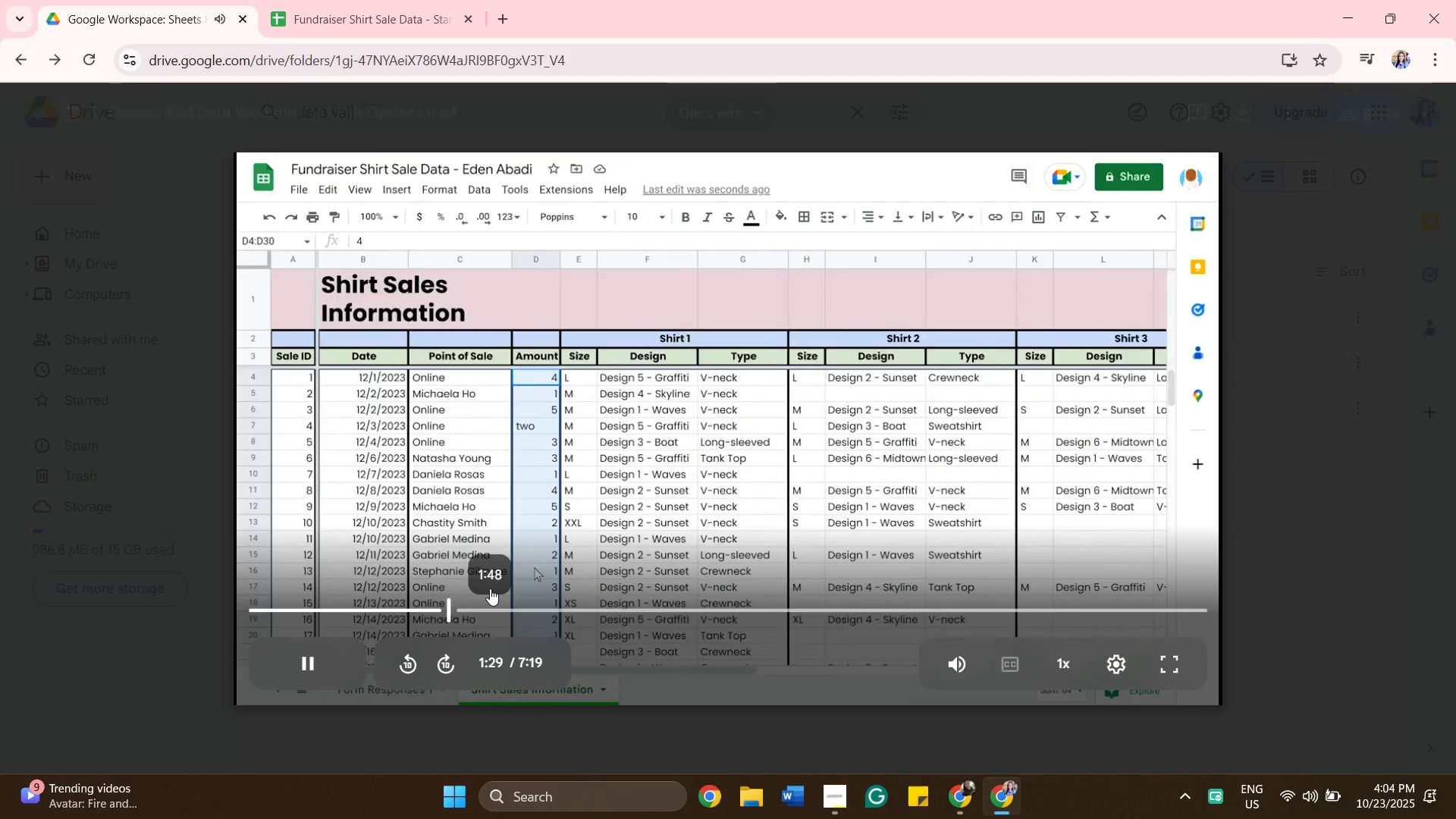 
mouse_move([544, 589])
 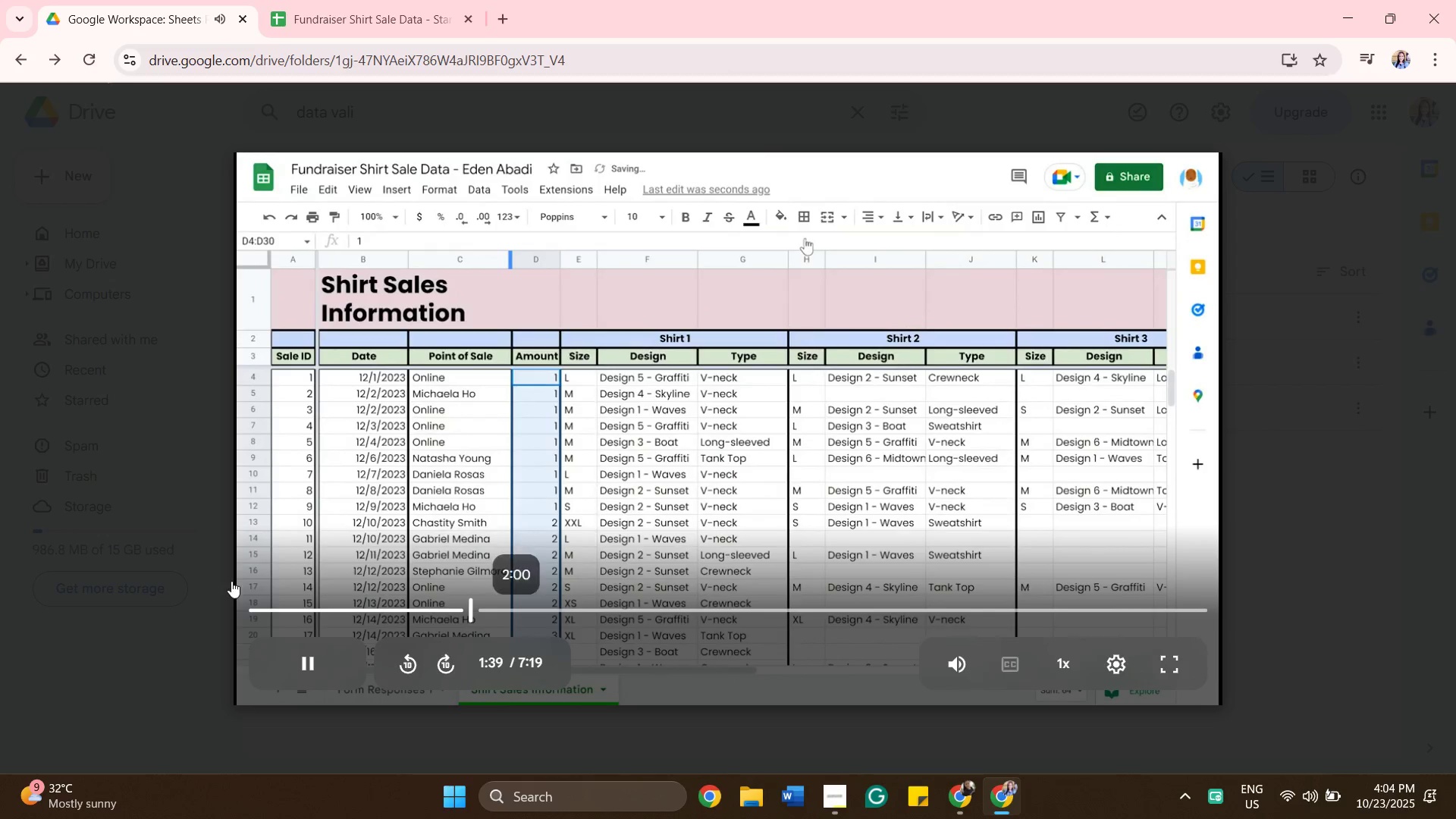 
left_click([187, 542])
 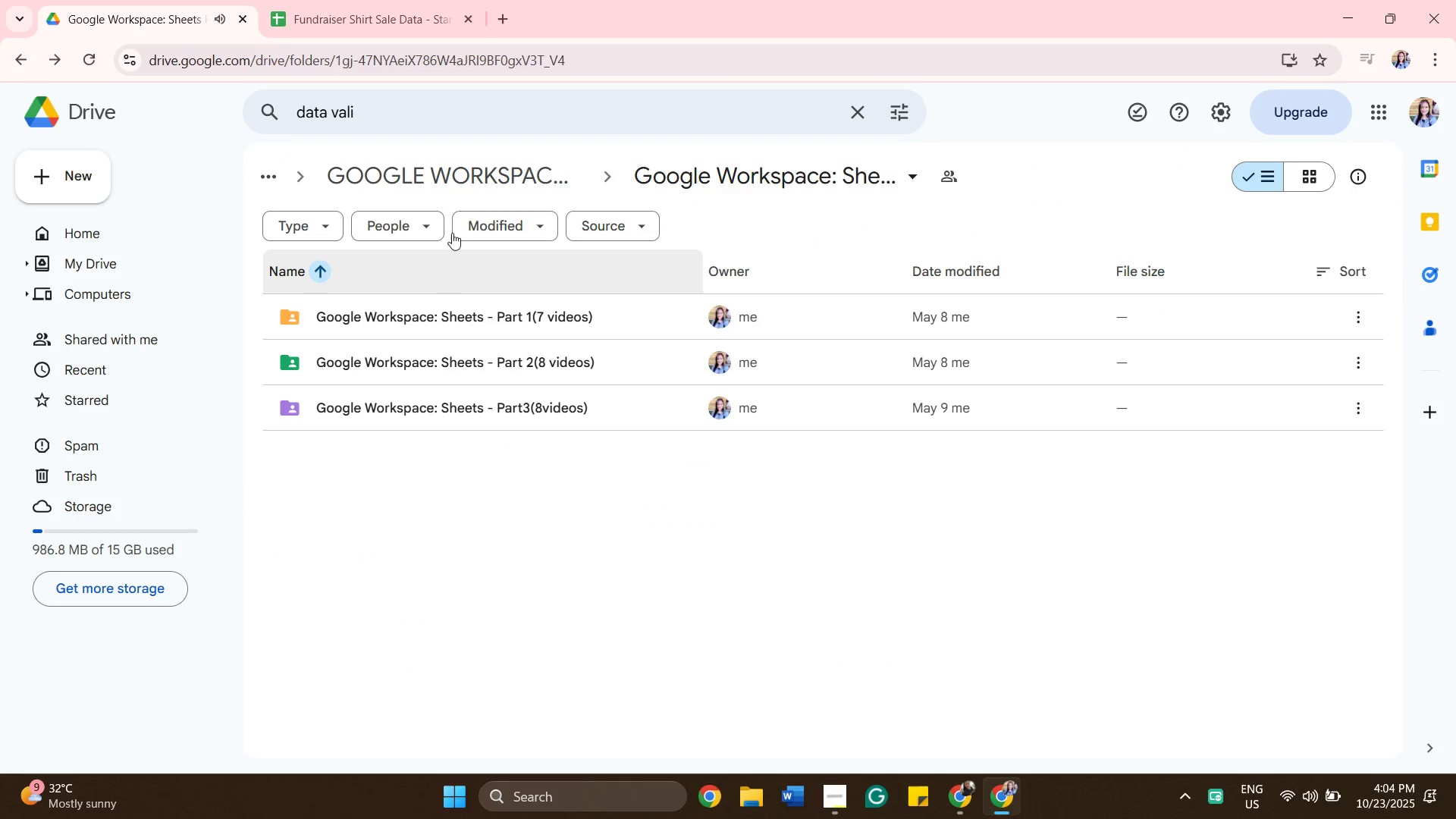 
left_click([486, 101])
 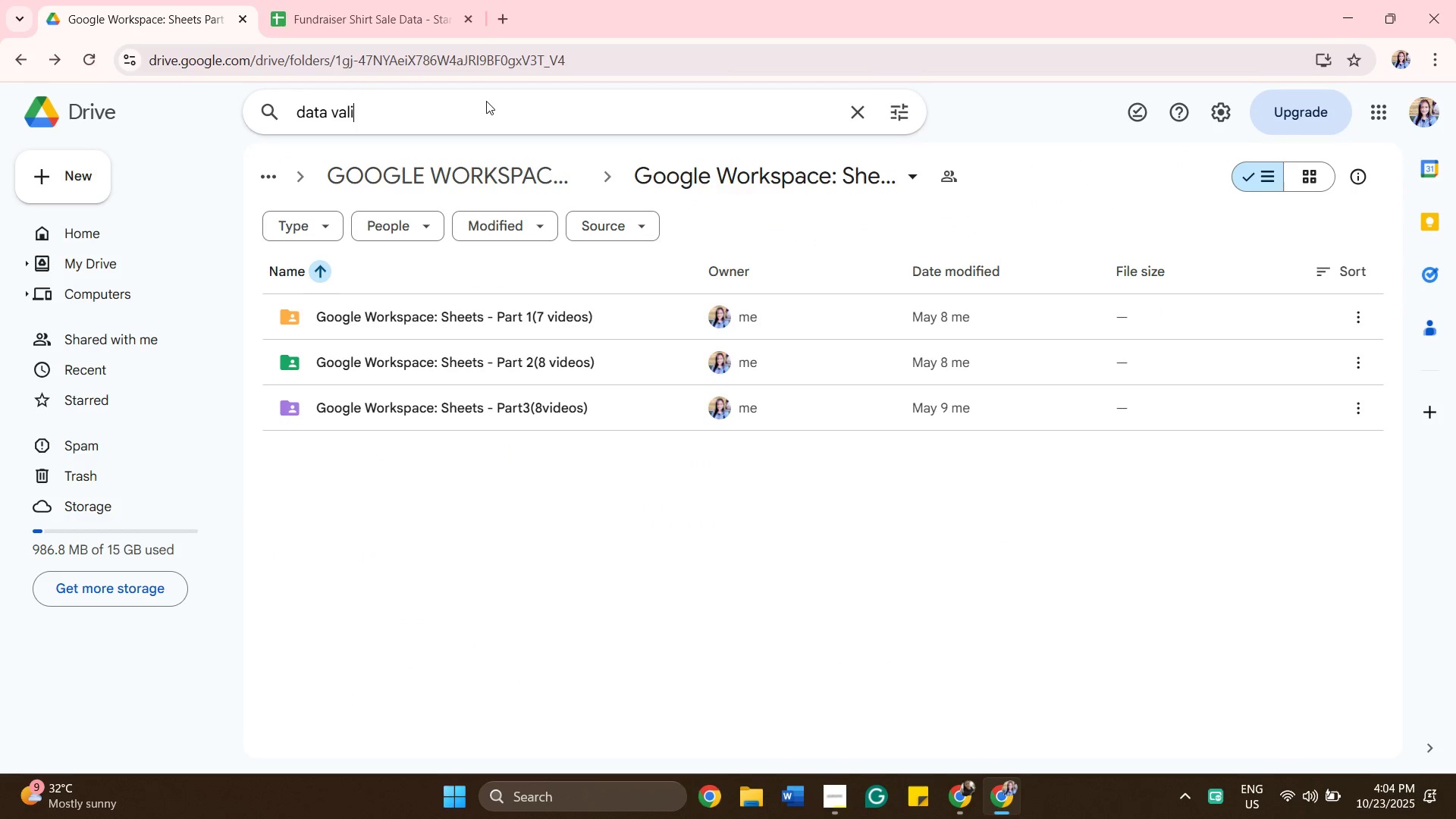 
key(E)
 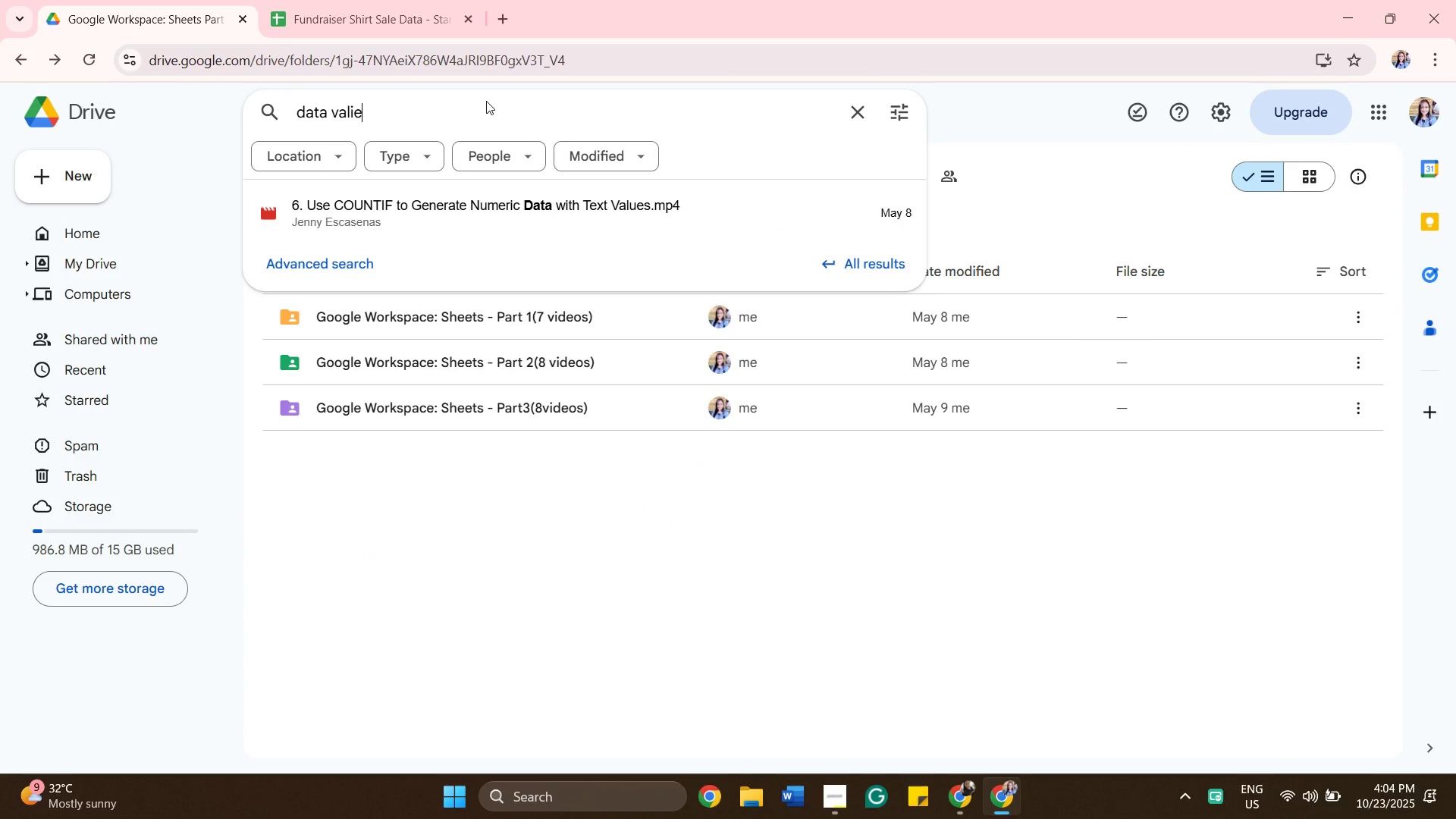 
key(Backspace)
 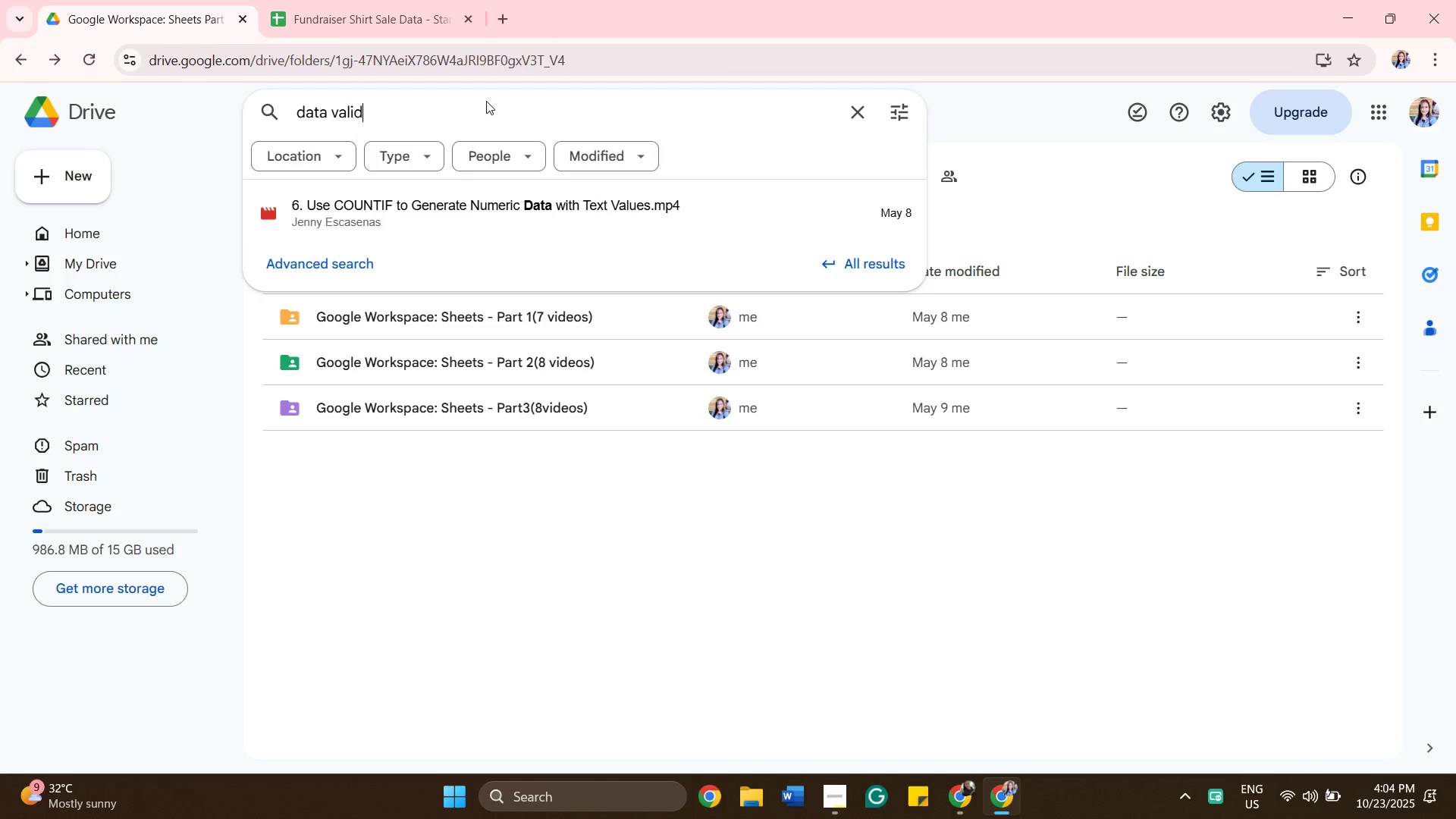 
key(D)
 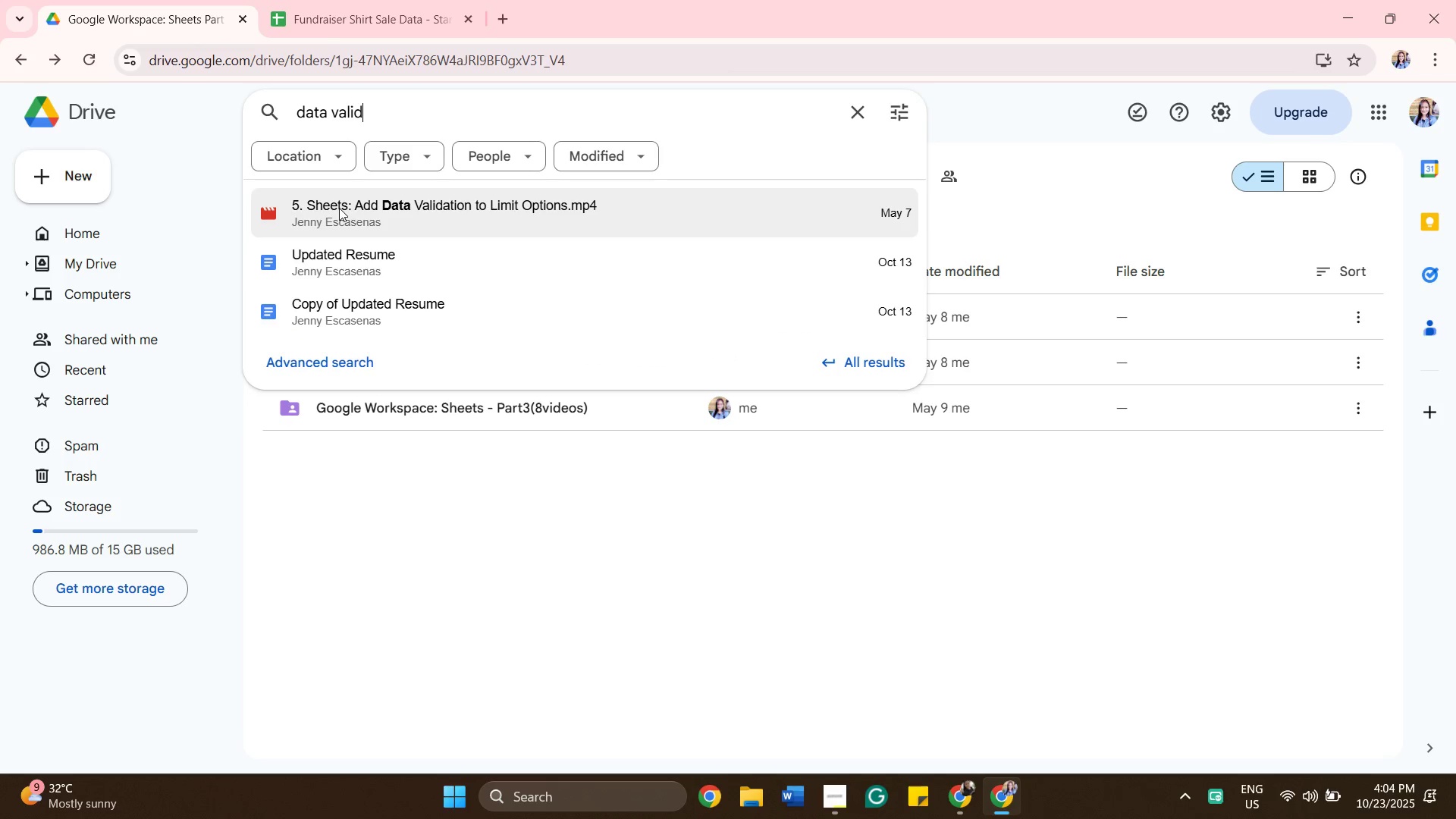 
wait(5.73)
 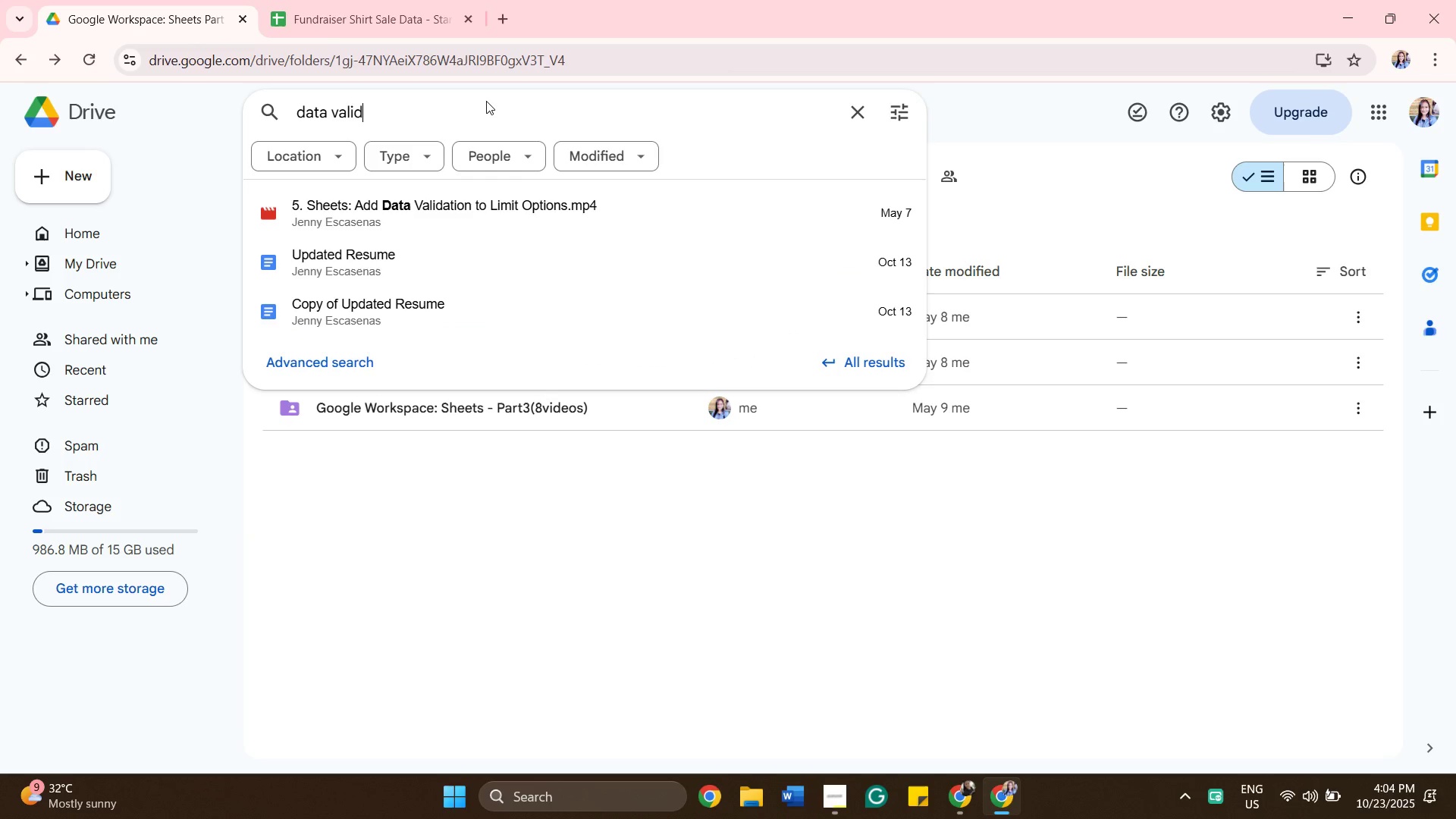 
double_click([343, 212])
 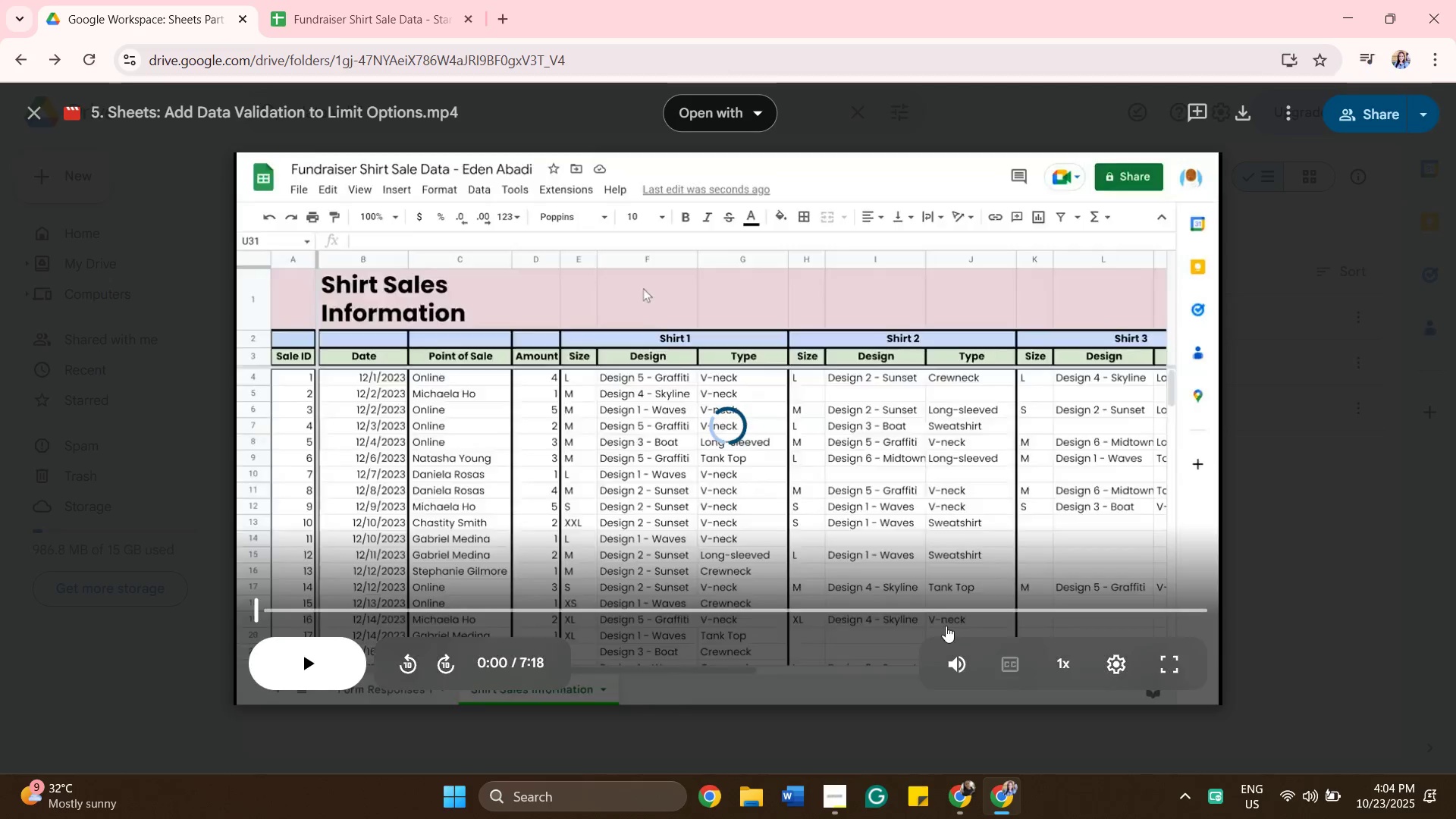 
left_click([915, 607])
 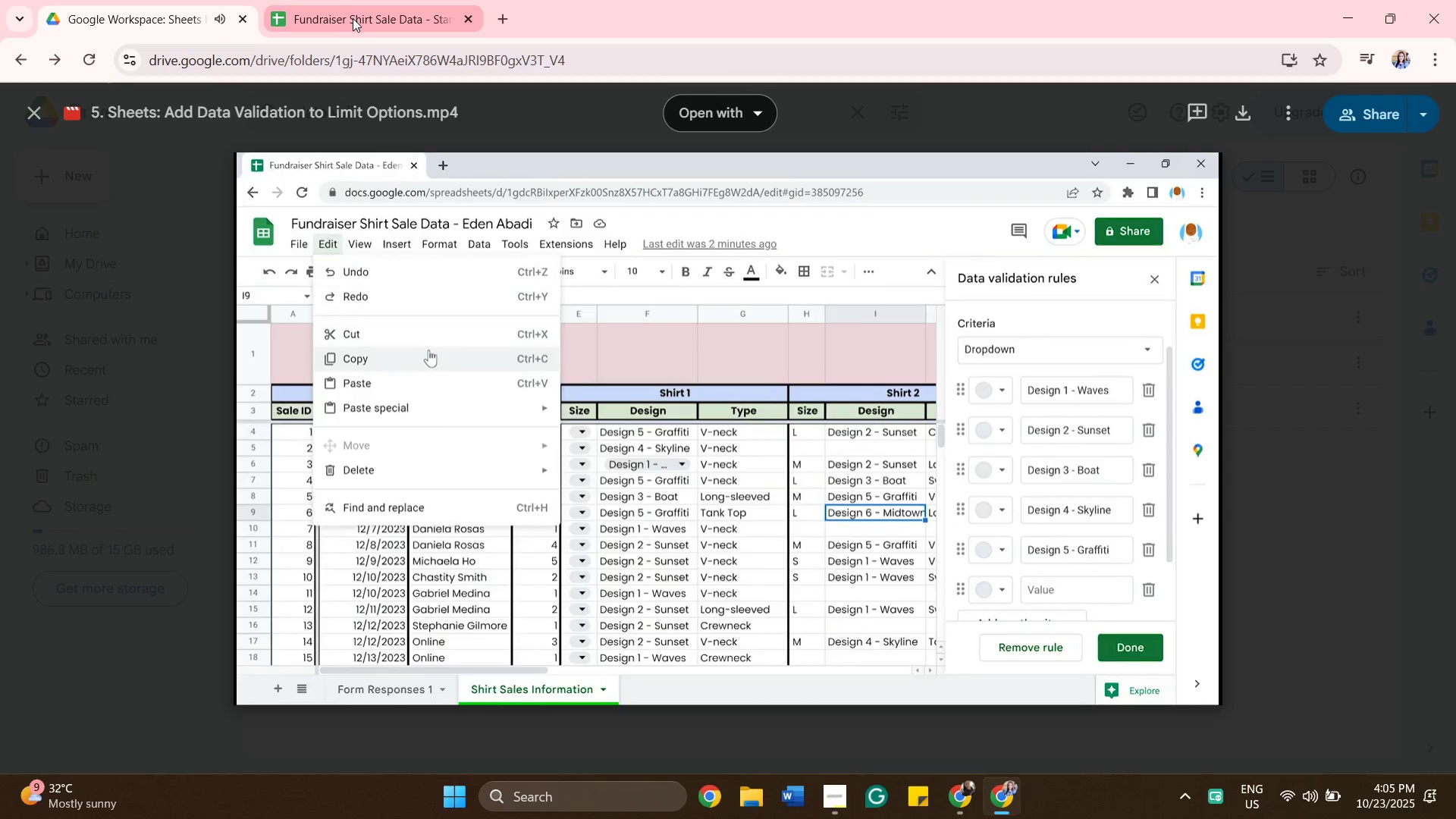 
wait(20.89)
 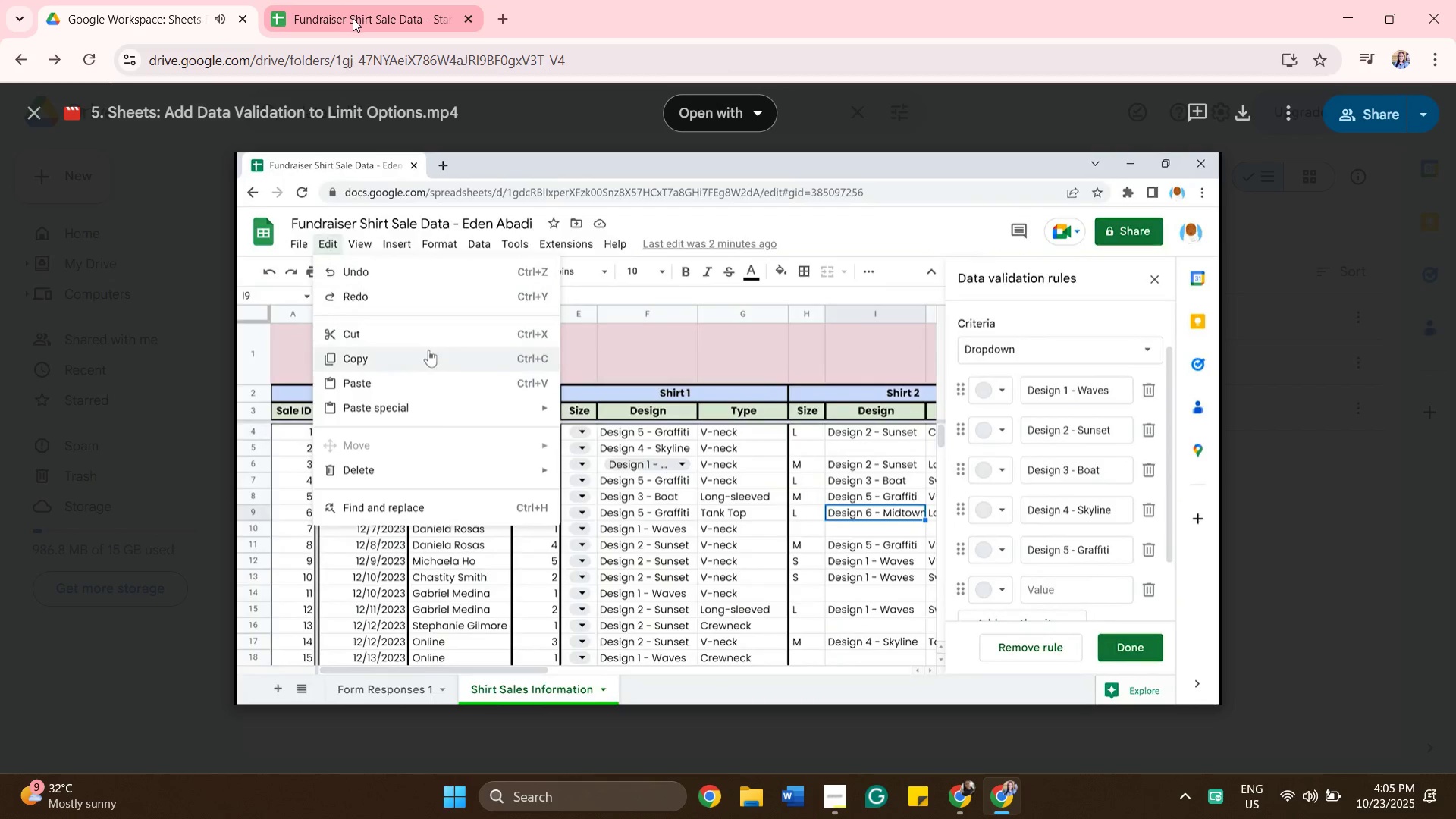 
left_click([352, 20])
 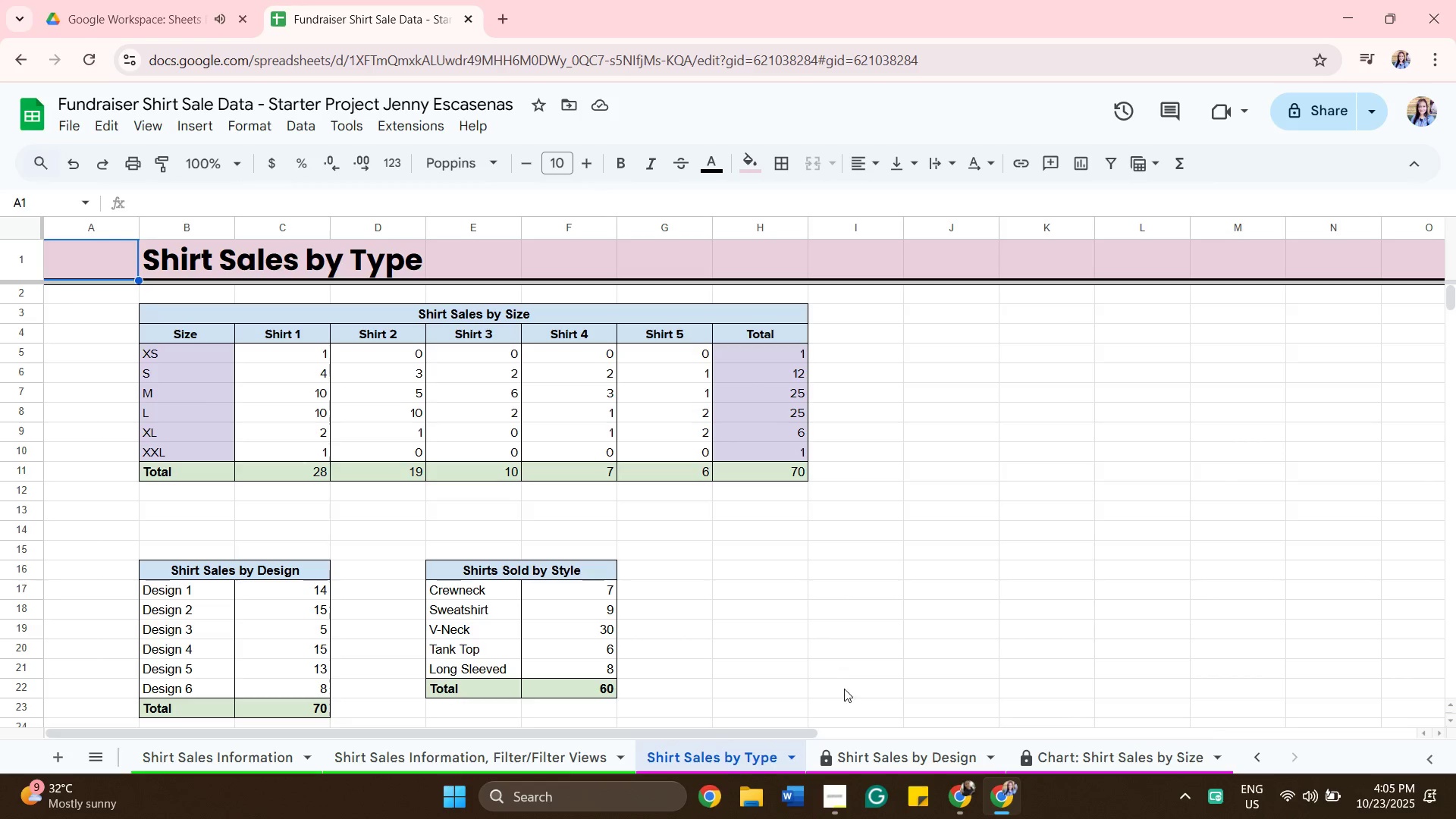 
left_click([902, 746])
 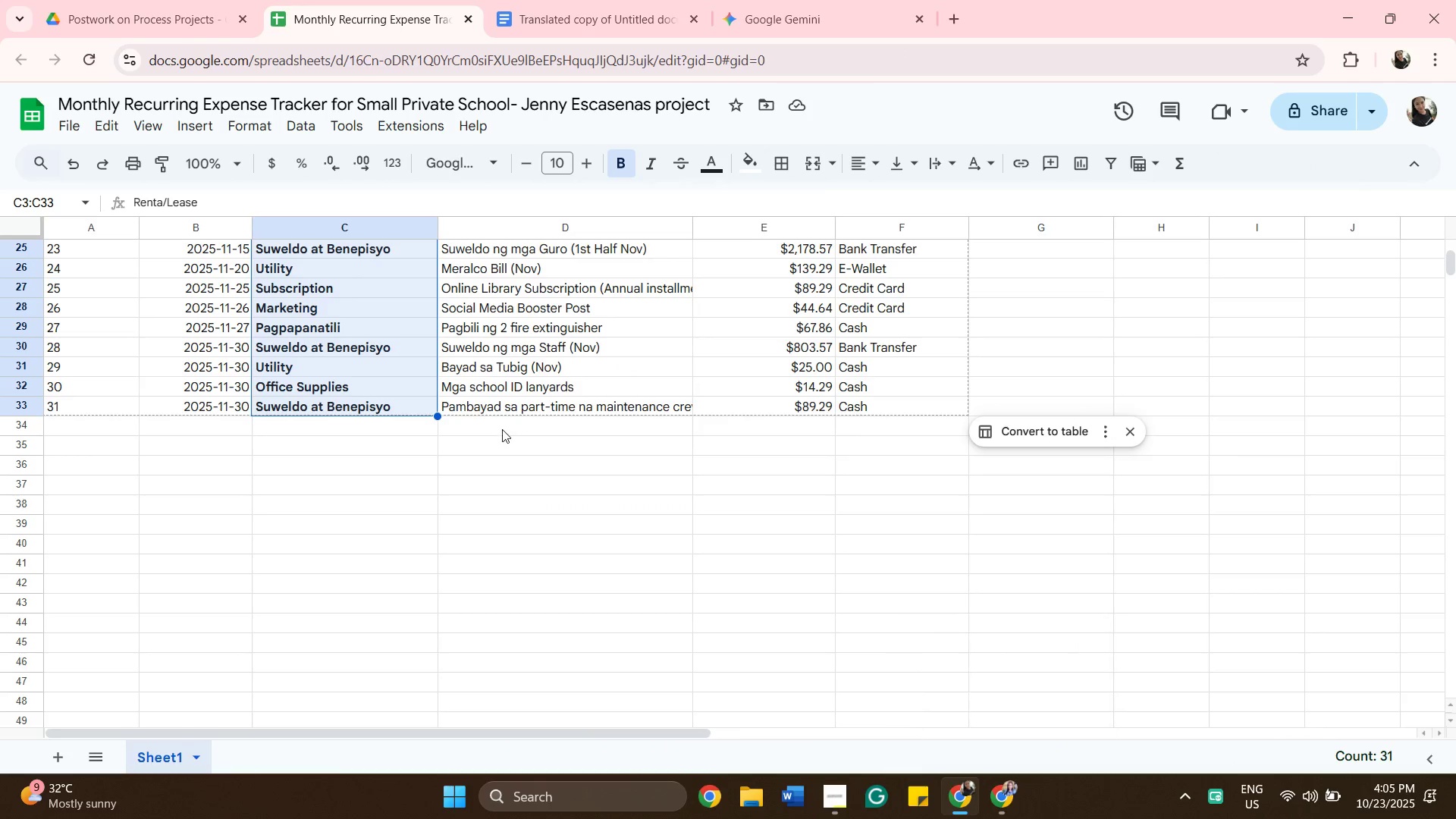 
left_click([432, 560])
 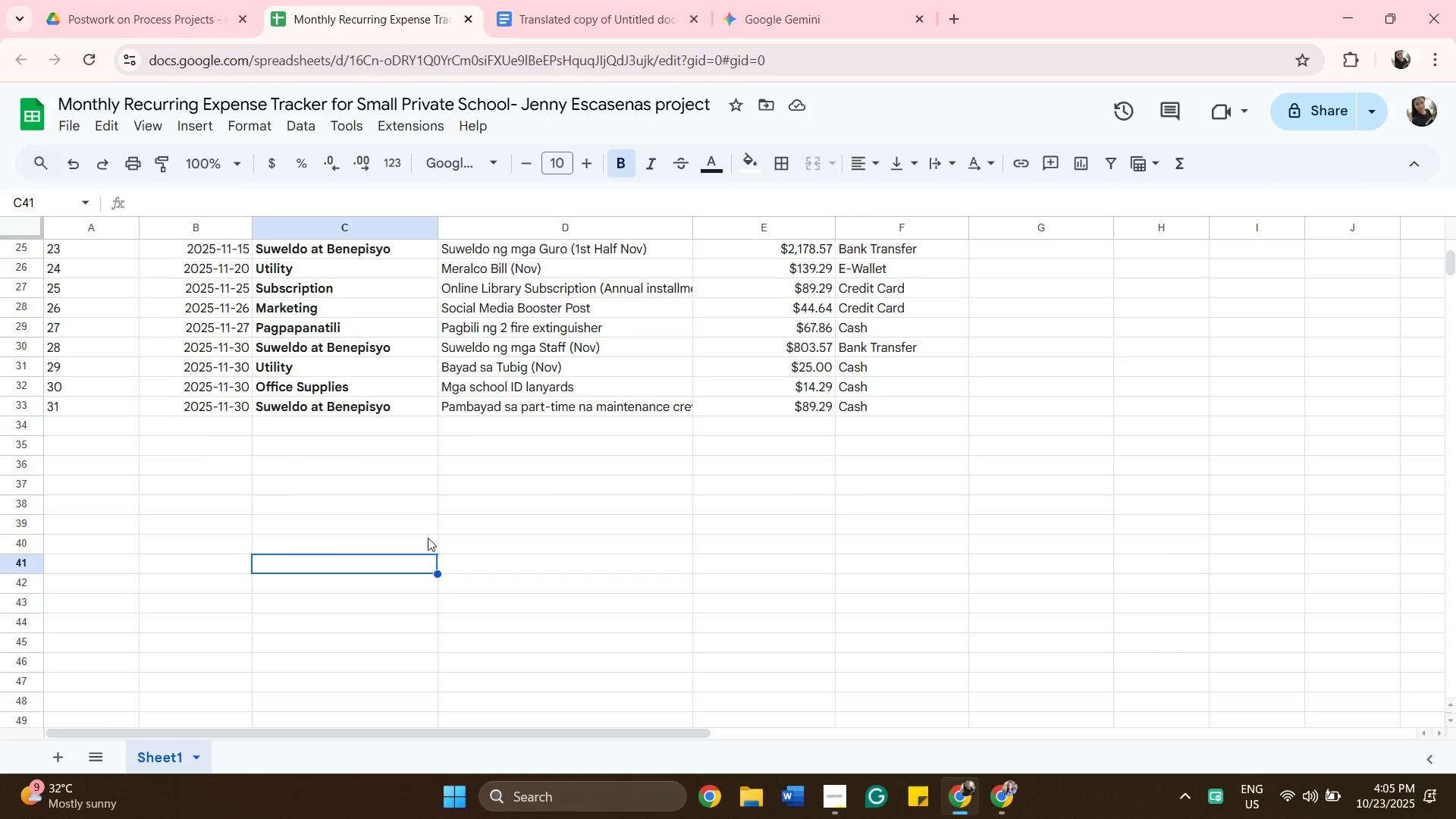 
scroll: coordinate [444, 494], scroll_direction: up, amount: 9.0